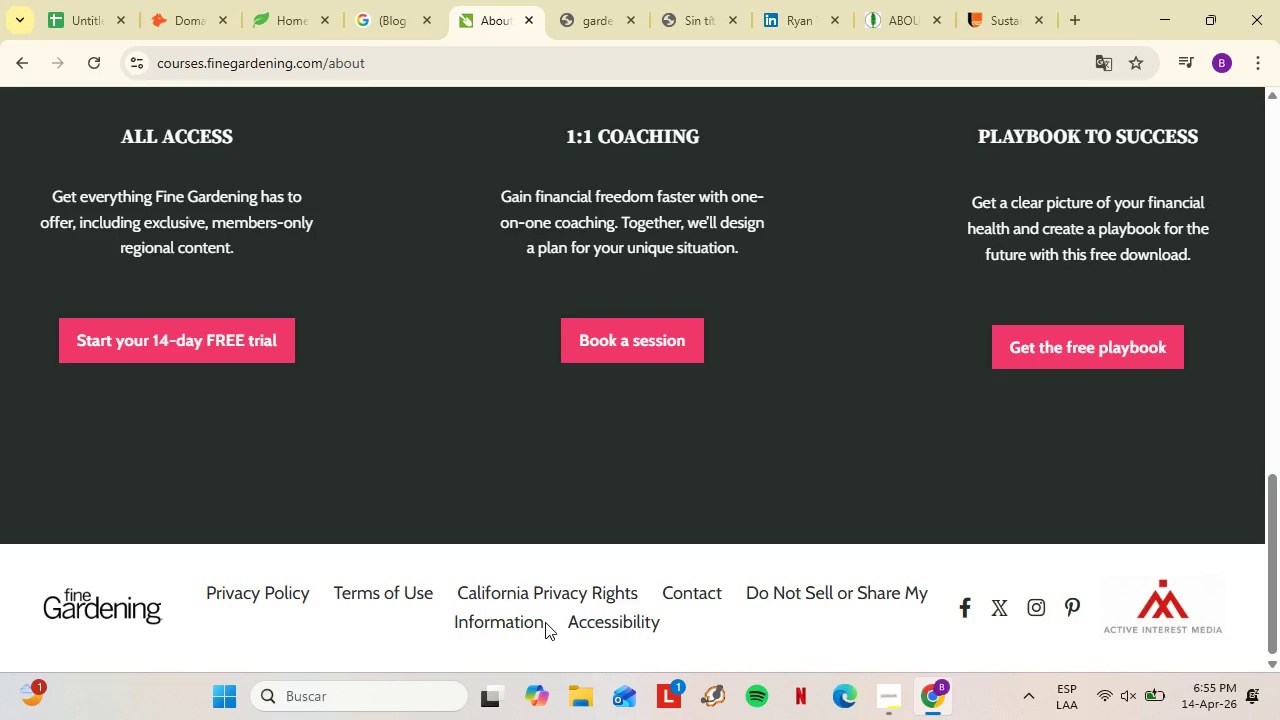 
wait(8.22)
 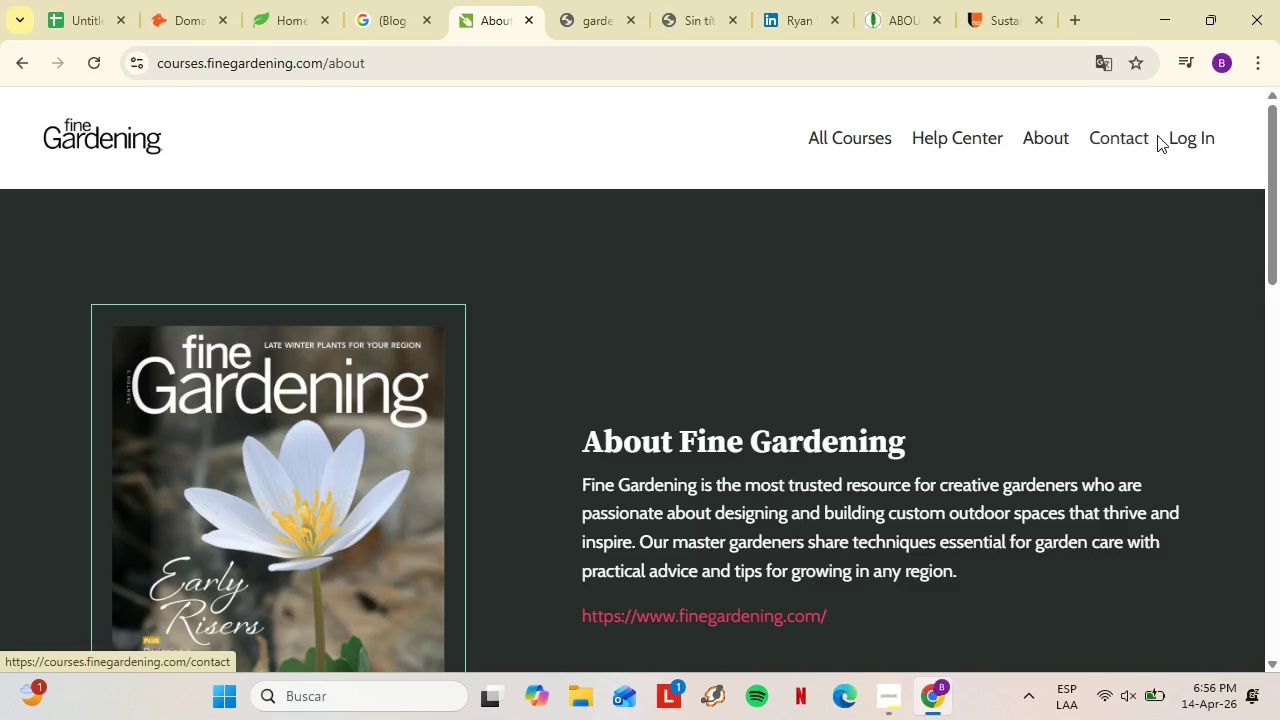 
left_click([1131, 142])
 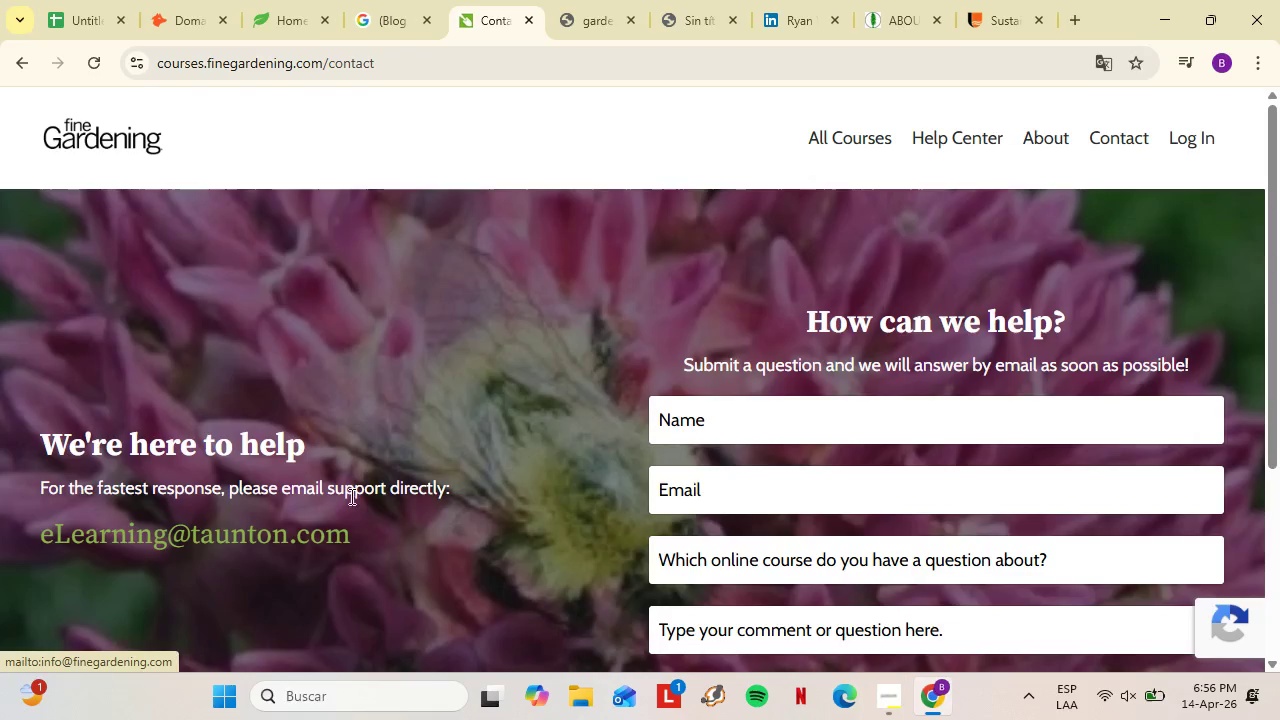 
scroll: coordinate [976, 464], scroll_direction: up, amount: 17.0
 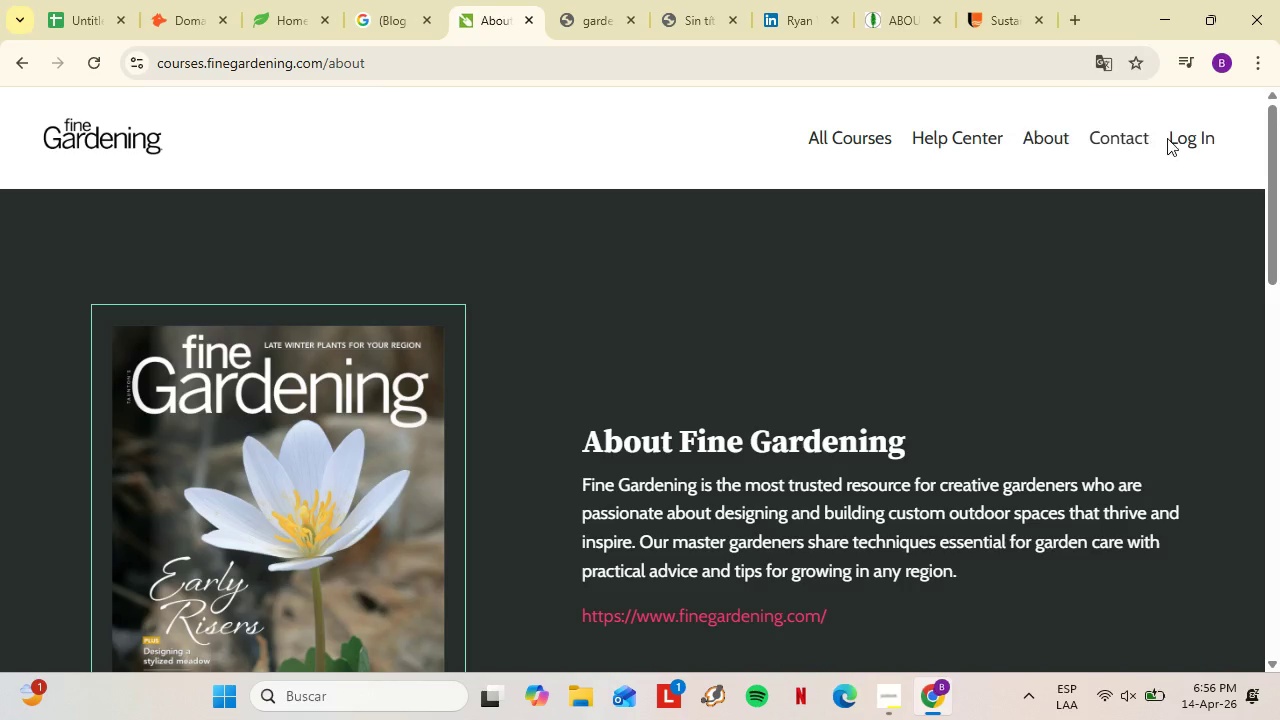 
wait(6.14)
 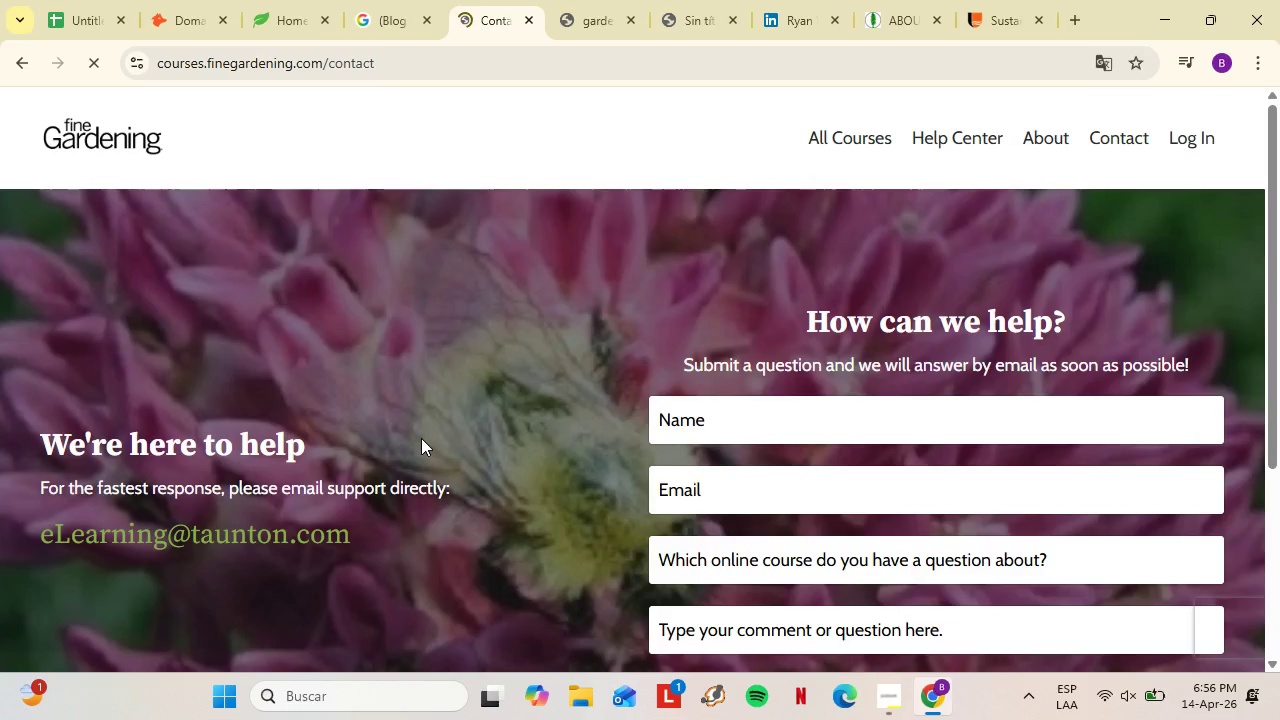 
scroll: coordinate [631, 394], scroll_direction: down, amount: 6.0
 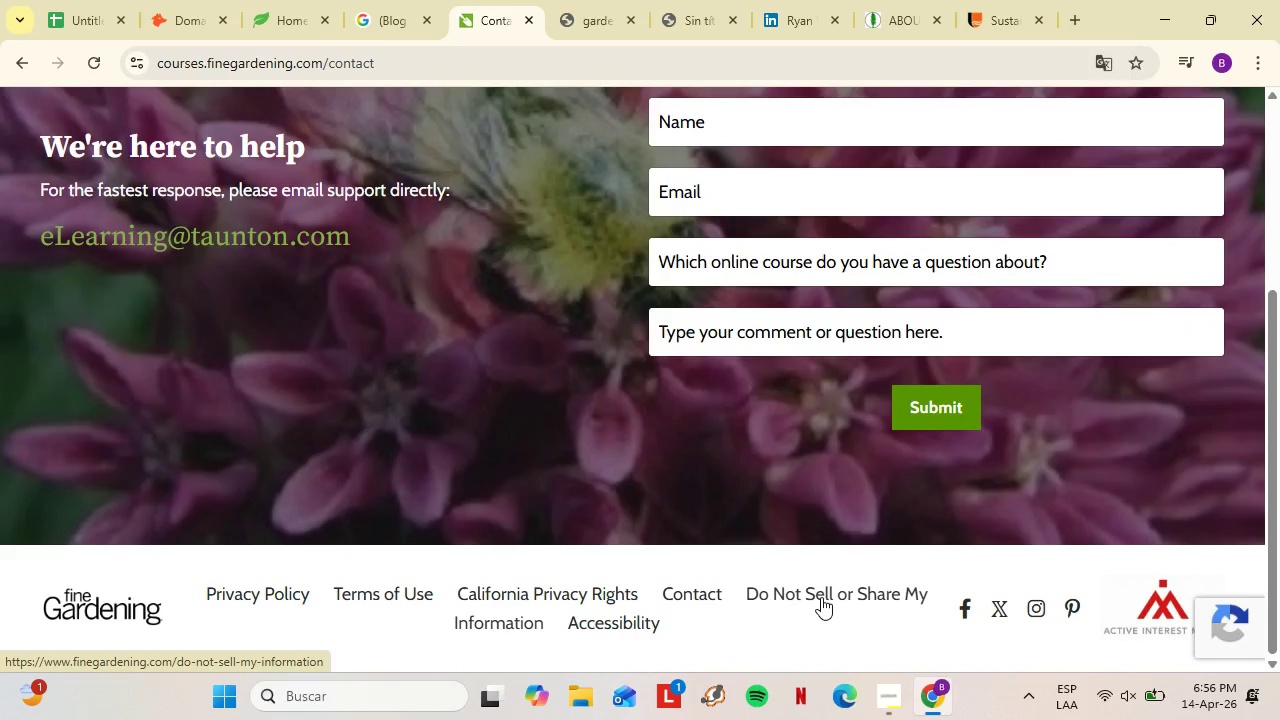 
left_click([821, 597])
 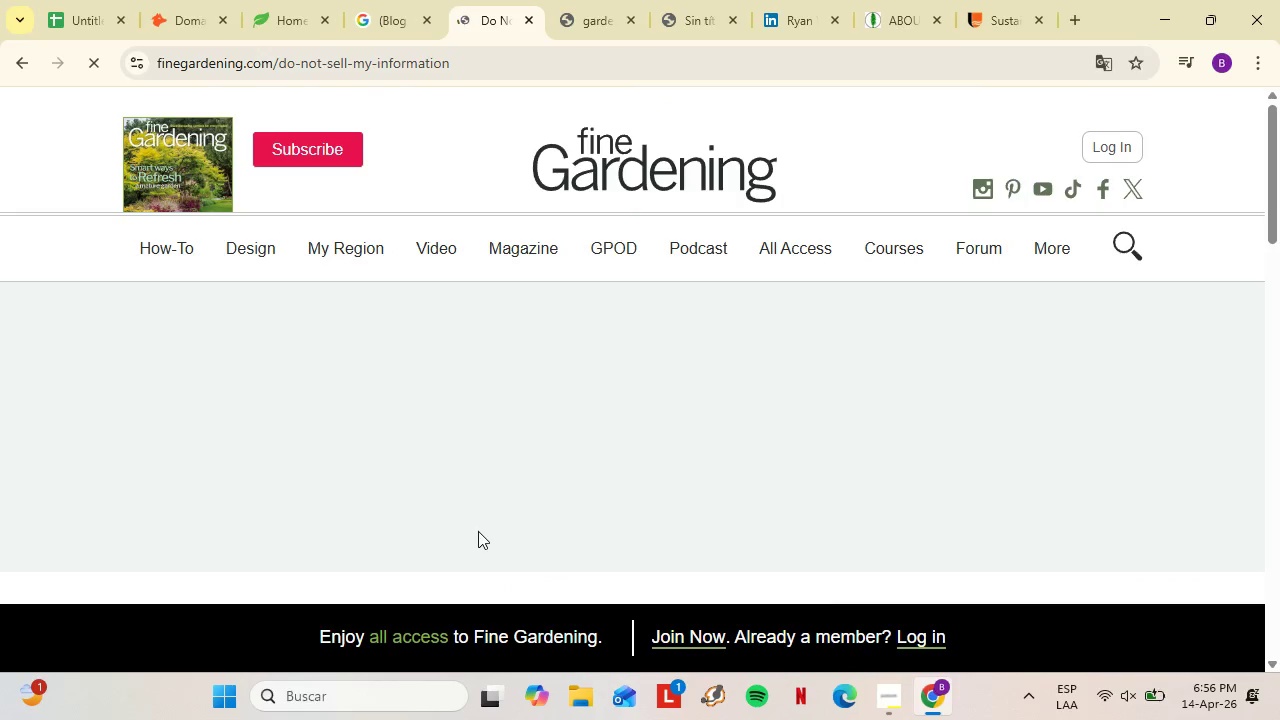 
scroll: coordinate [477, 531], scroll_direction: down, amount: 4.0
 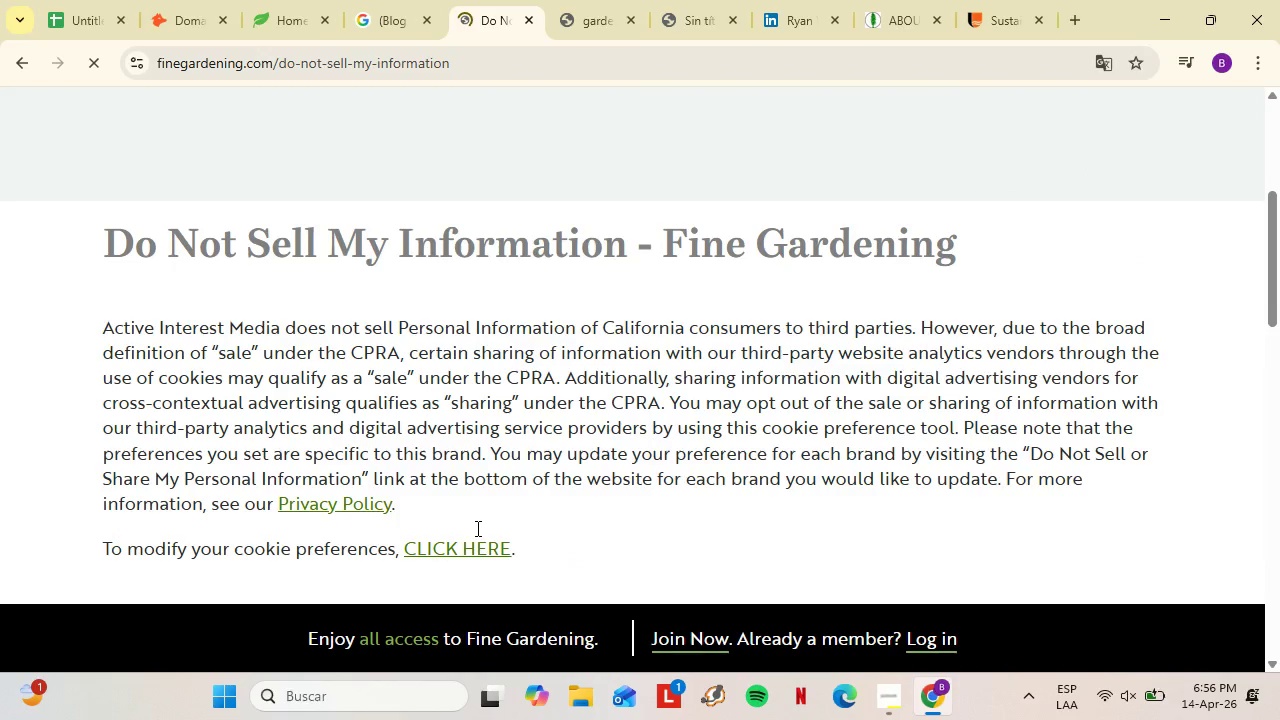 
scroll: coordinate [475, 507], scroll_direction: up, amount: 1.0
 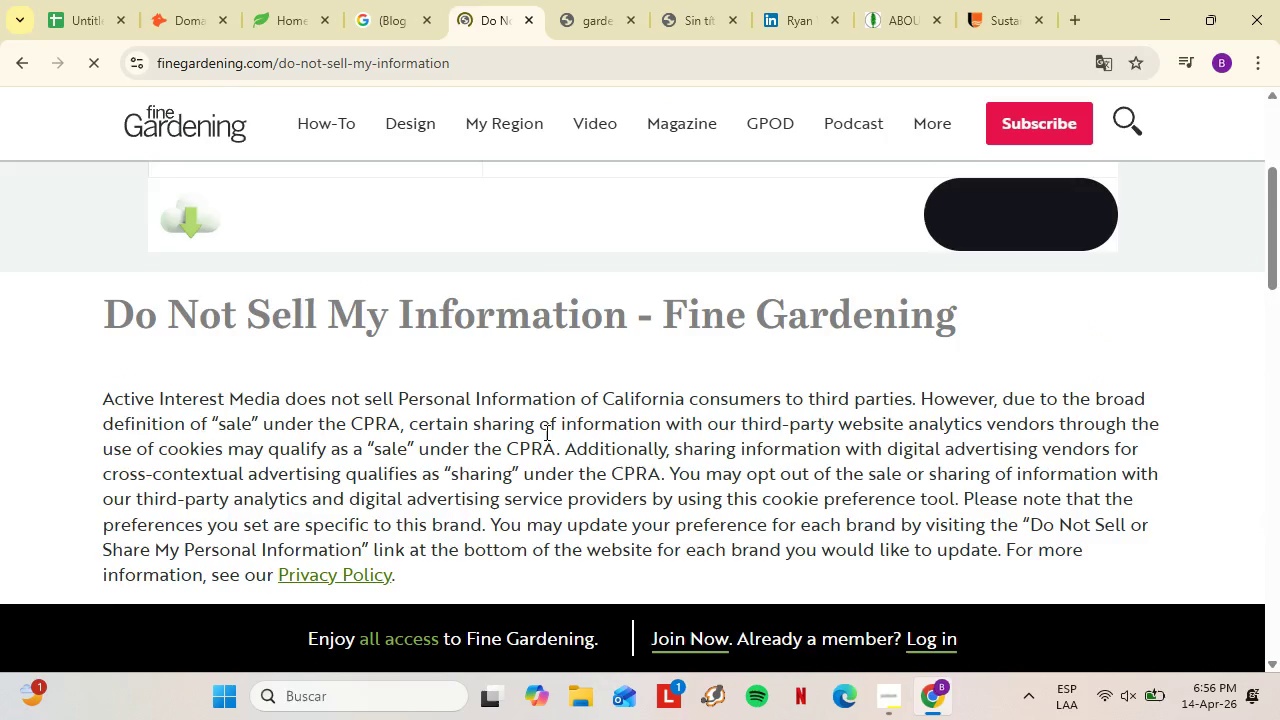 
scroll: coordinate [545, 432], scroll_direction: down, amount: 2.0
 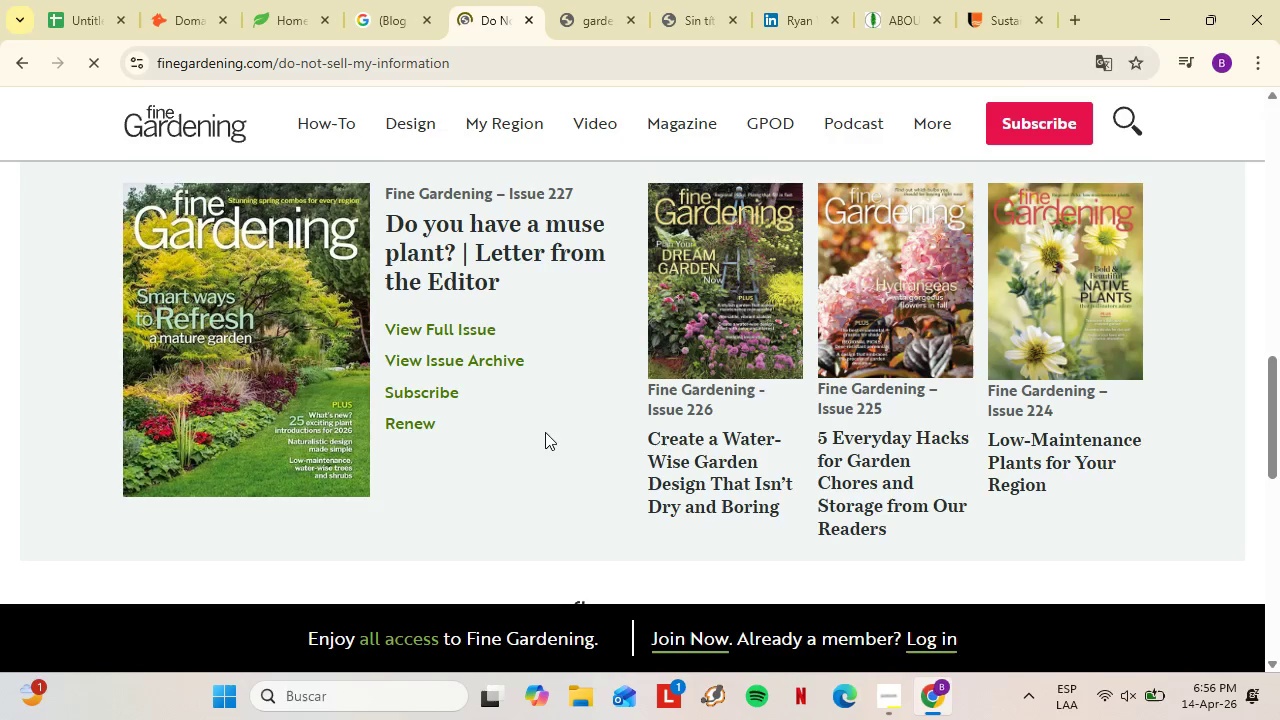 
scroll: coordinate [545, 432], scroll_direction: up, amount: 1.0
 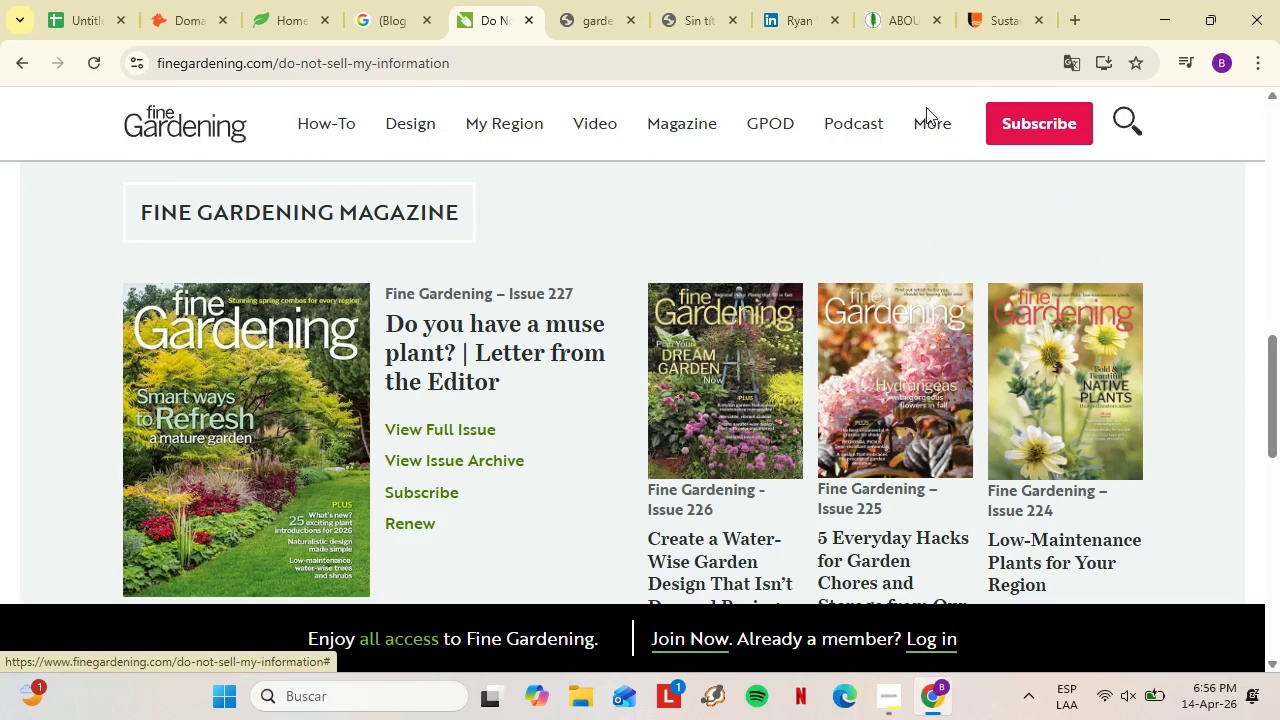 
left_click([937, 130])
 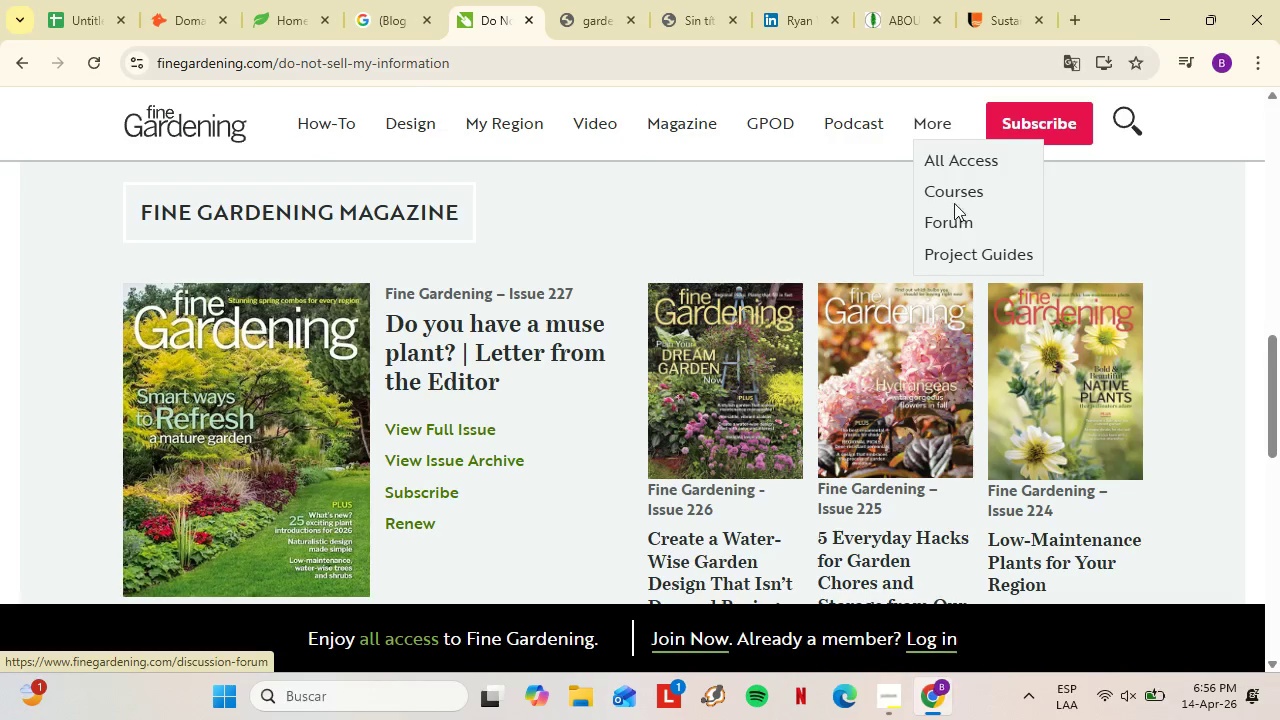 
left_click([957, 162])
 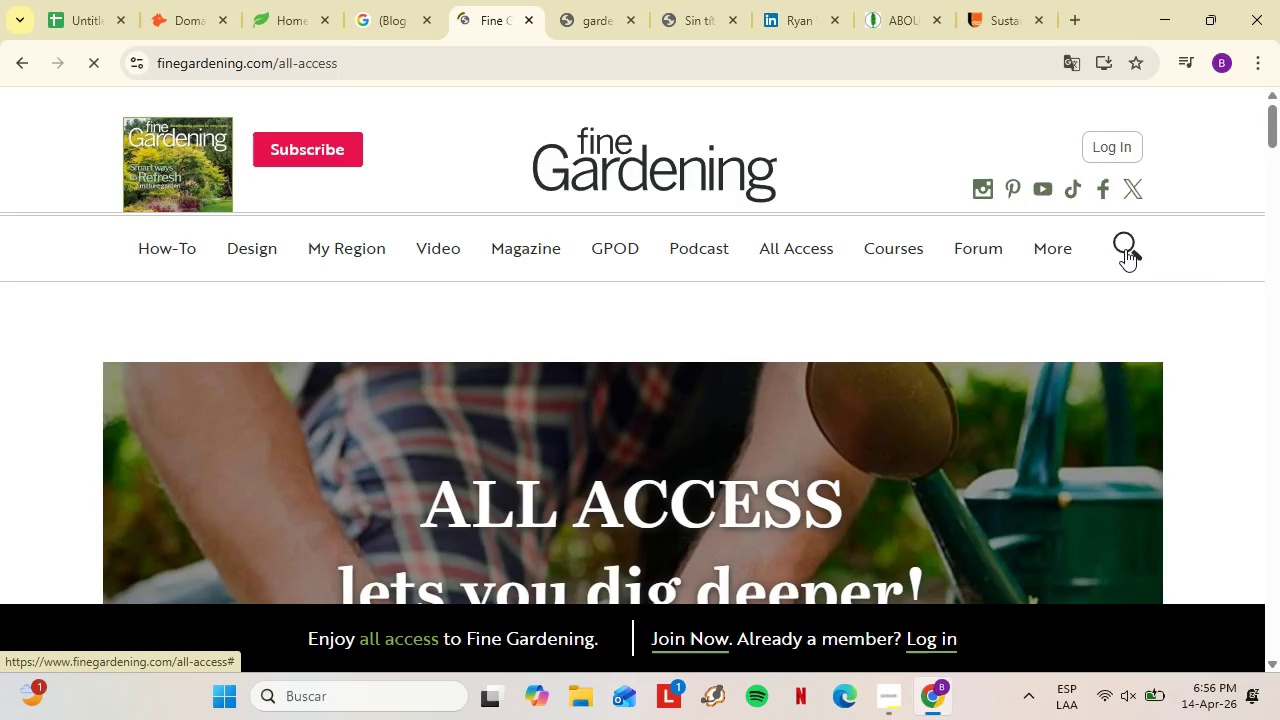 
left_click([1125, 249])
 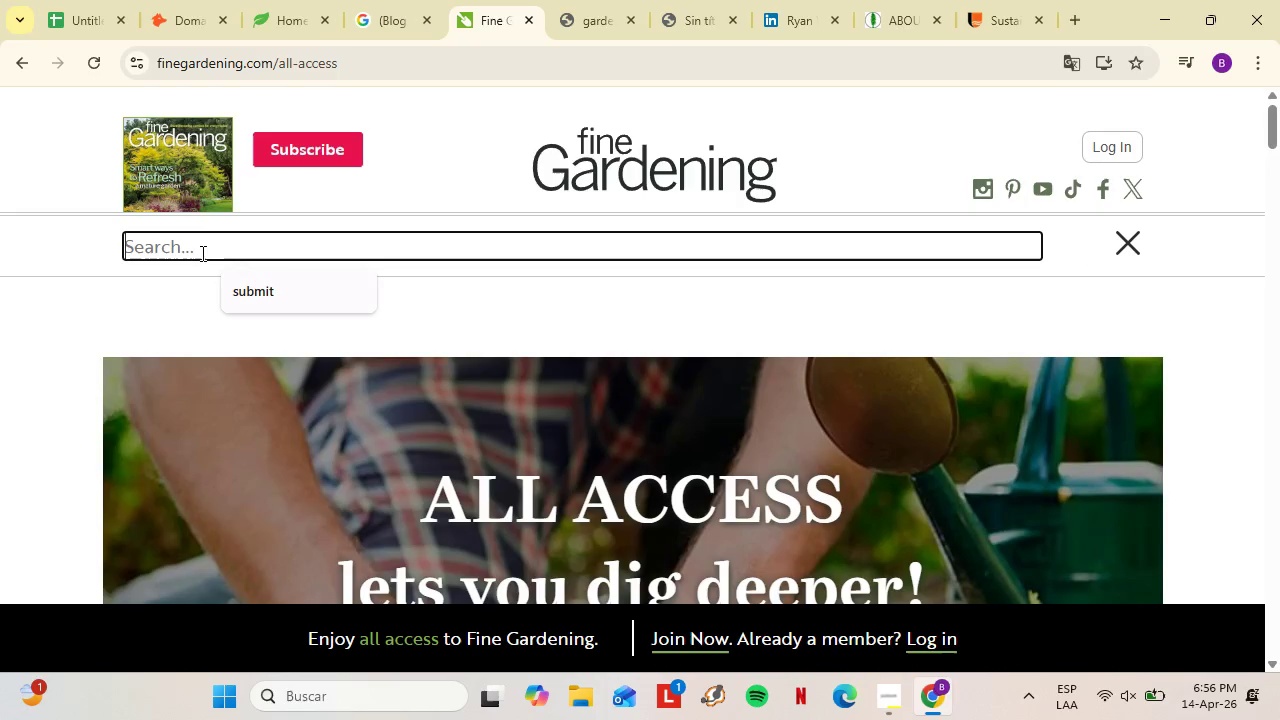 
left_click([251, 283])
 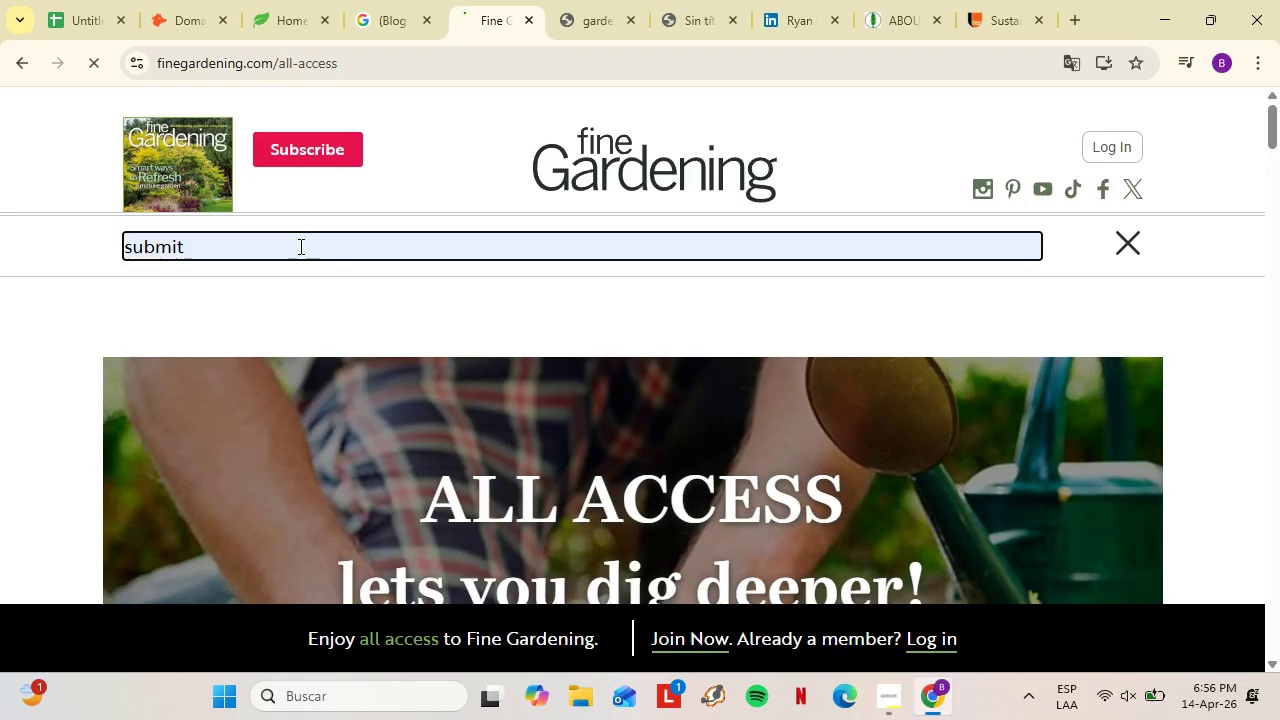 
key(Enter)
 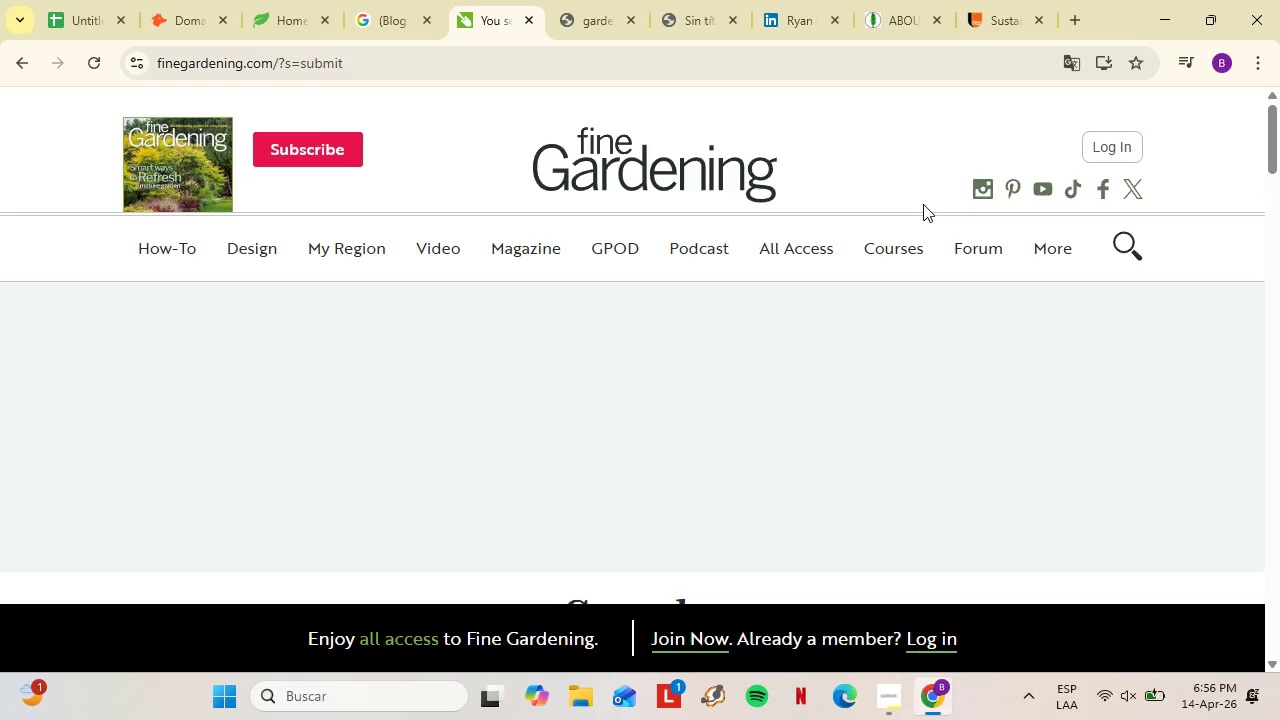 
wait(12.33)
 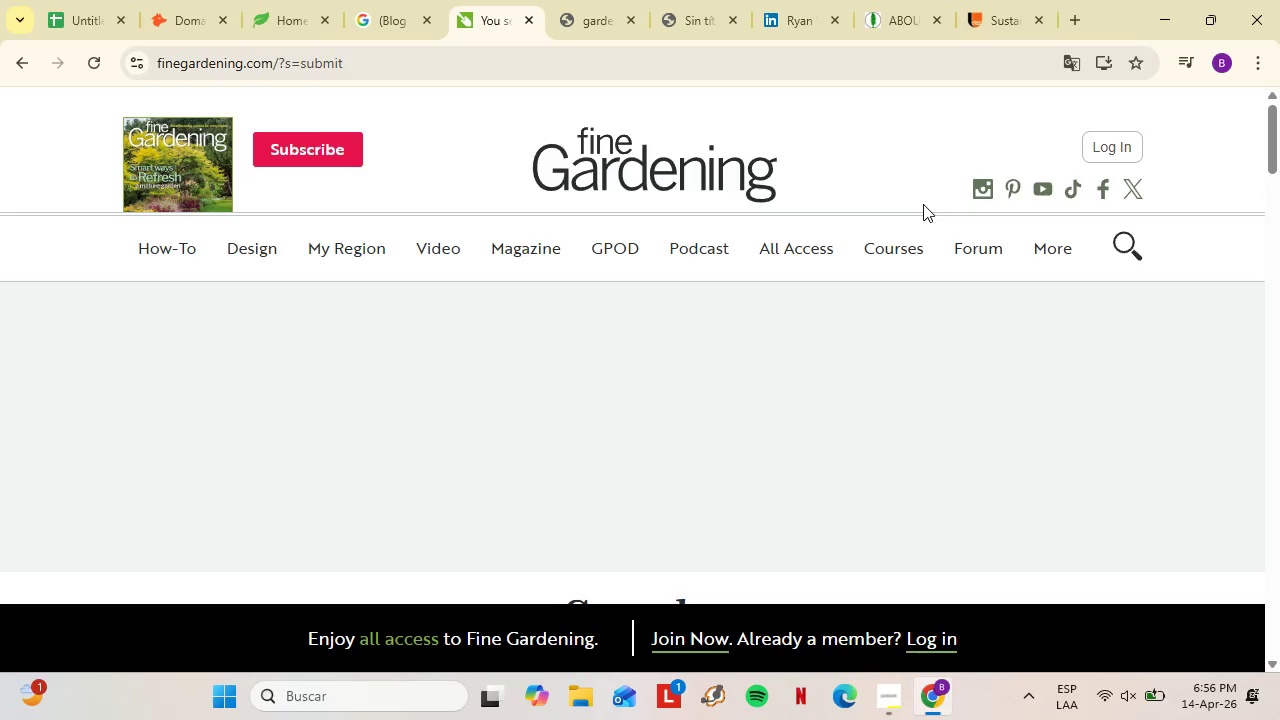 
scroll: coordinate [710, 348], scroll_direction: down, amount: 5.0
 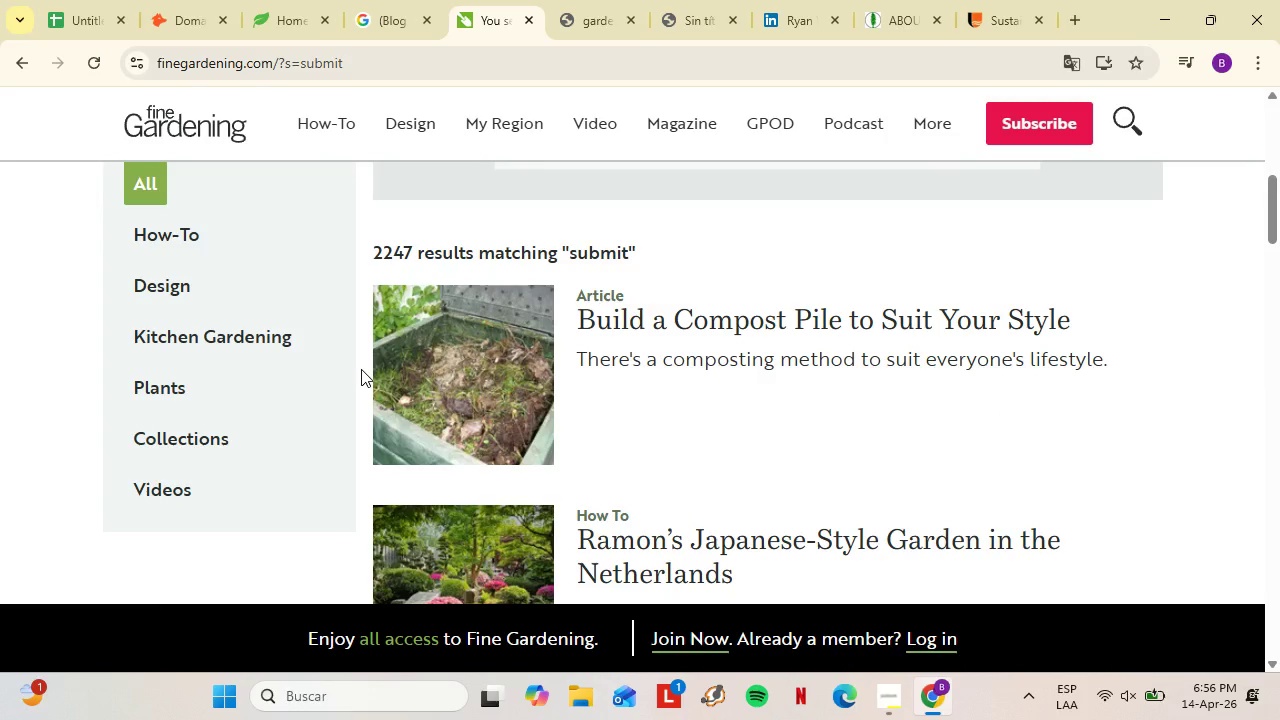 
scroll: coordinate [361, 369], scroll_direction: up, amount: 1.0
 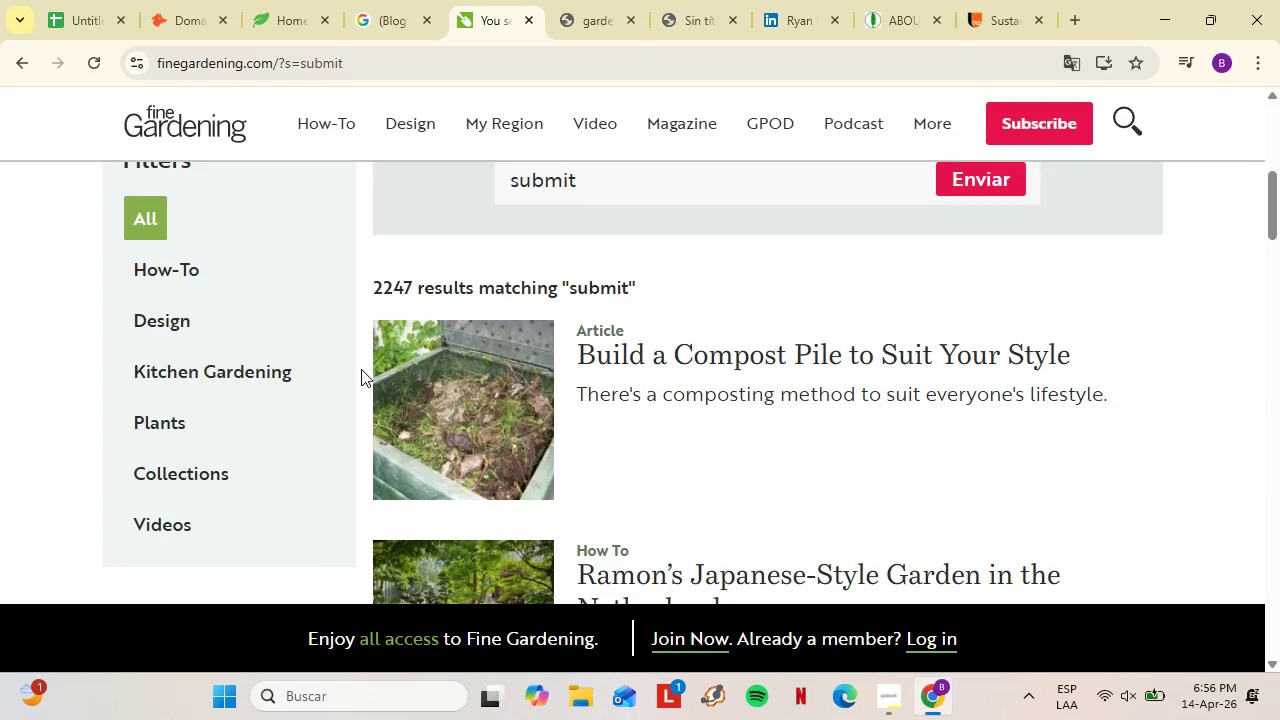 
scroll: coordinate [361, 369], scroll_direction: down, amount: 4.0
 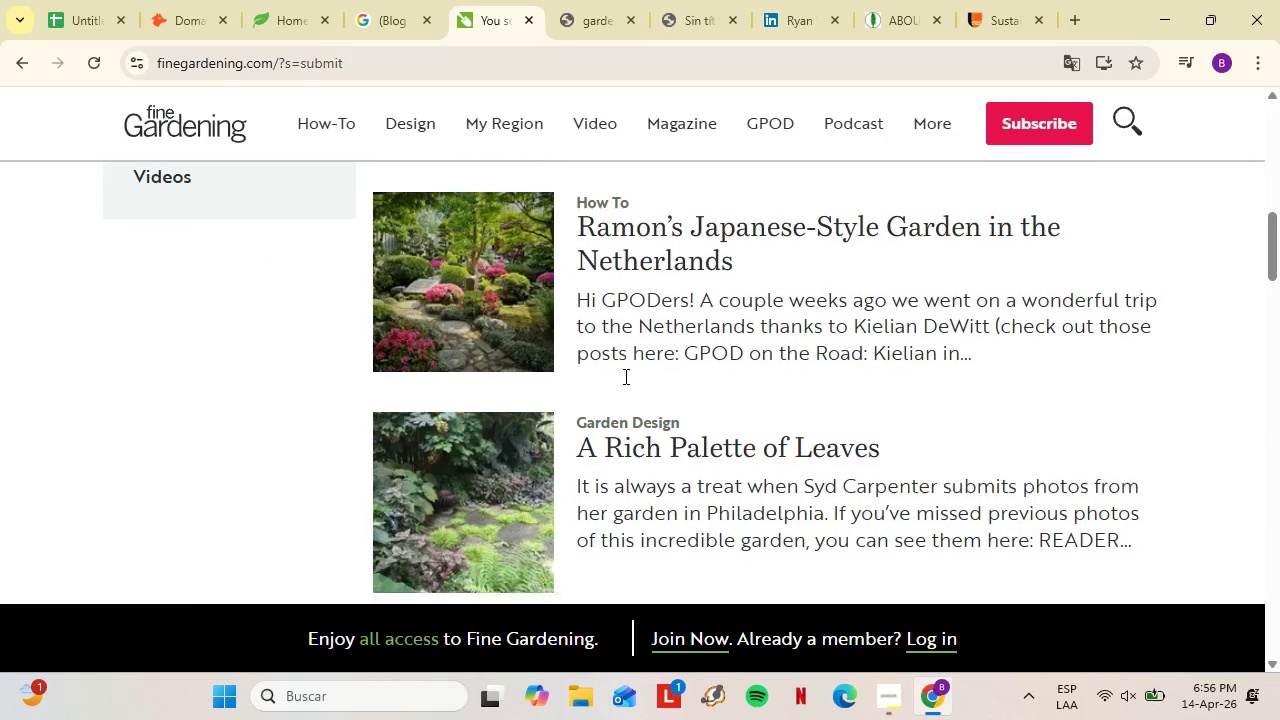 
left_click_drag(start_coordinate=[600, 328], to_coordinate=[507, 347])
 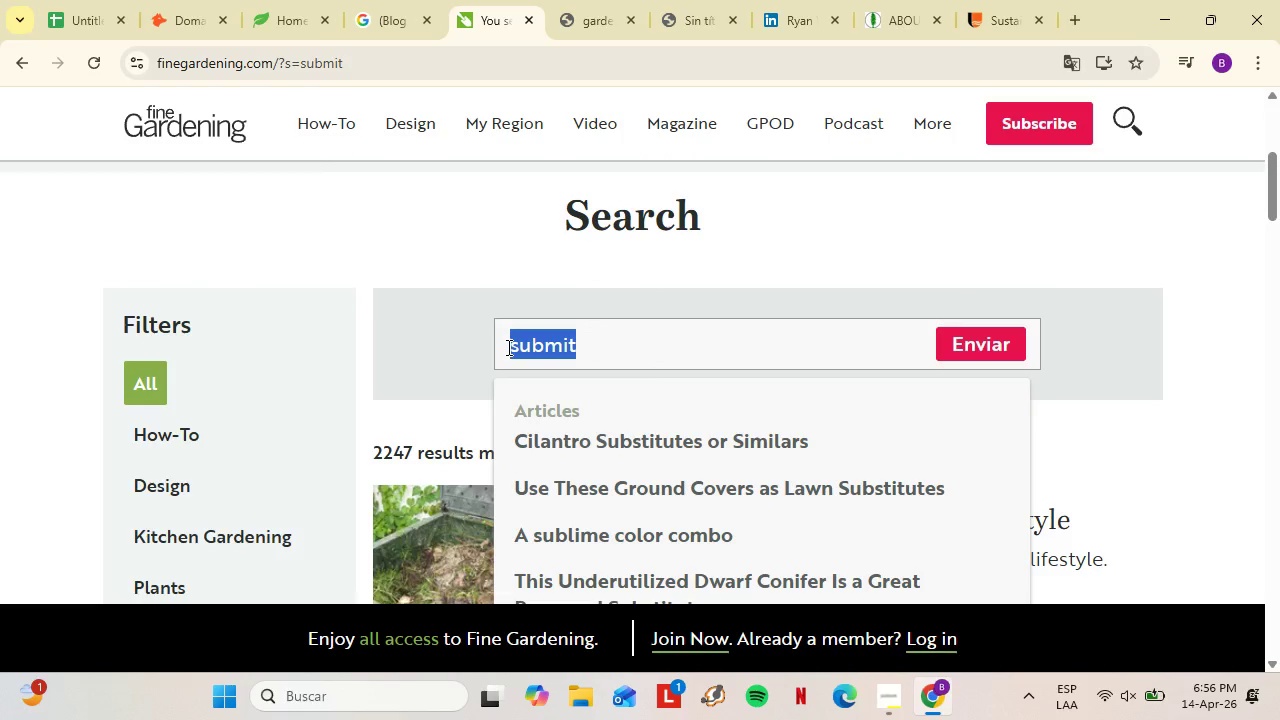 
scroll: coordinate [624, 376], scroll_direction: down, amount: 2.0
 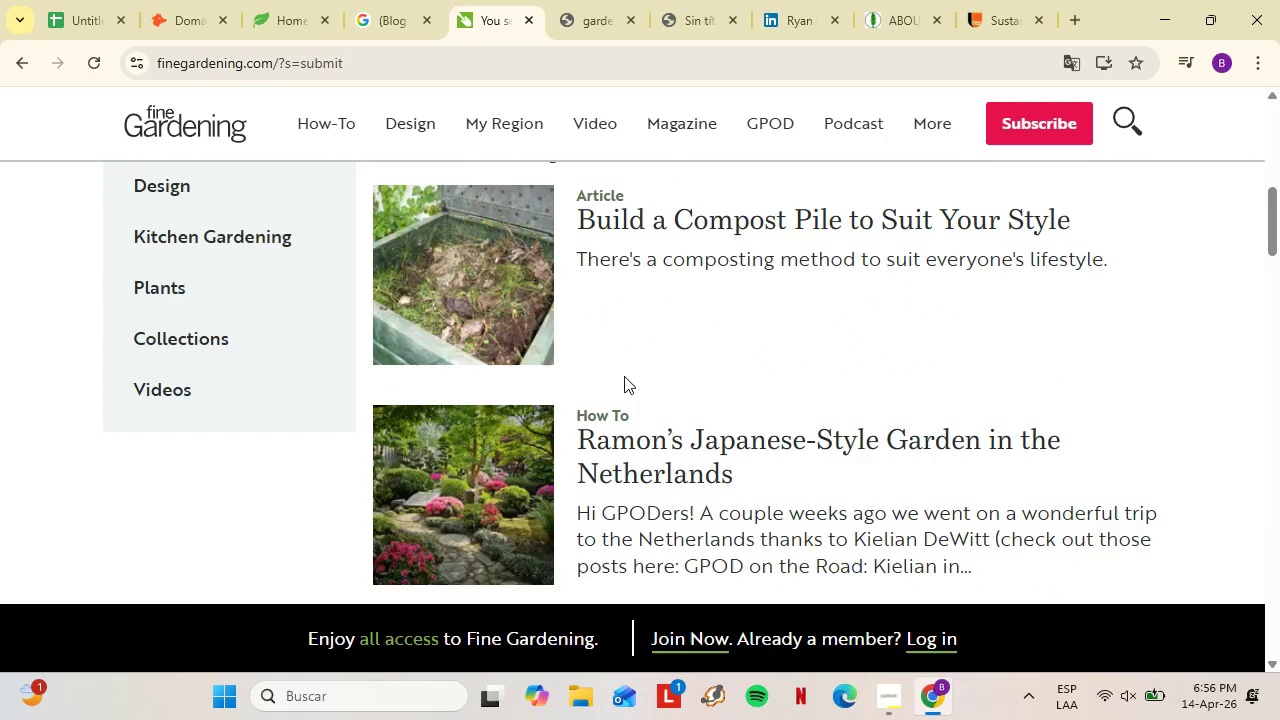 
scroll: coordinate [624, 376], scroll_direction: up, amount: 7.0
 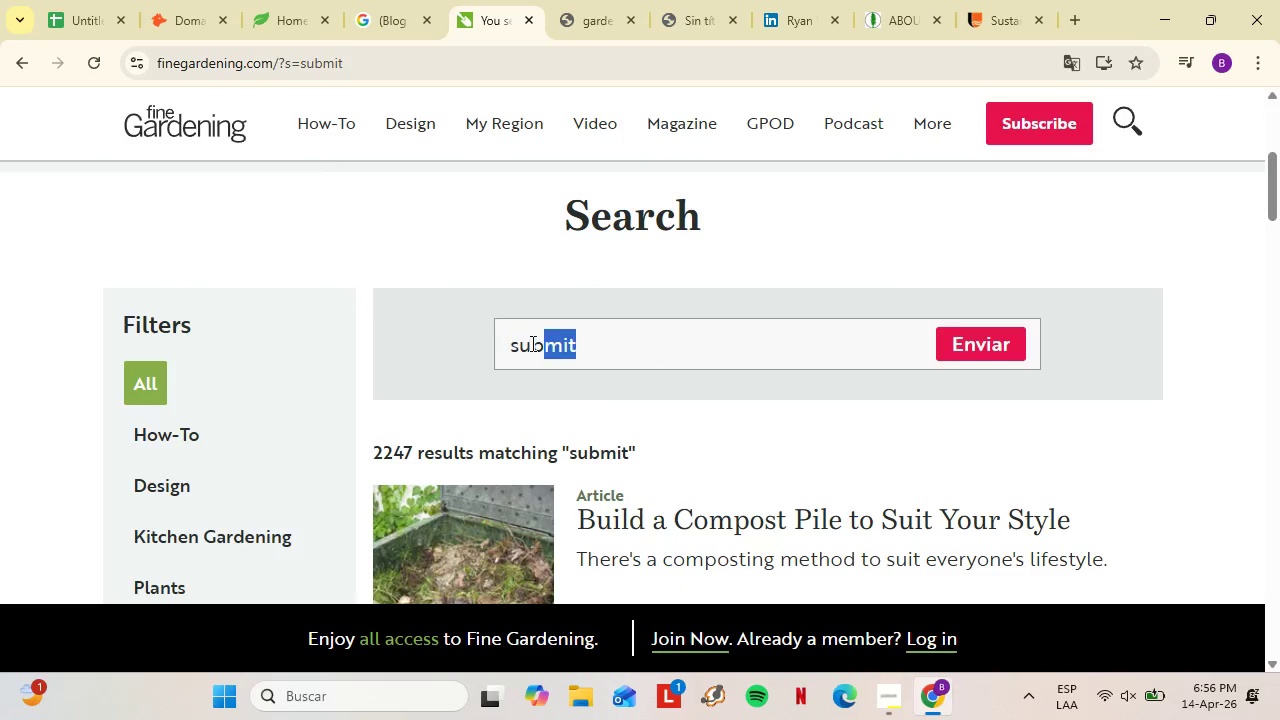 
type(Guest Blog)
 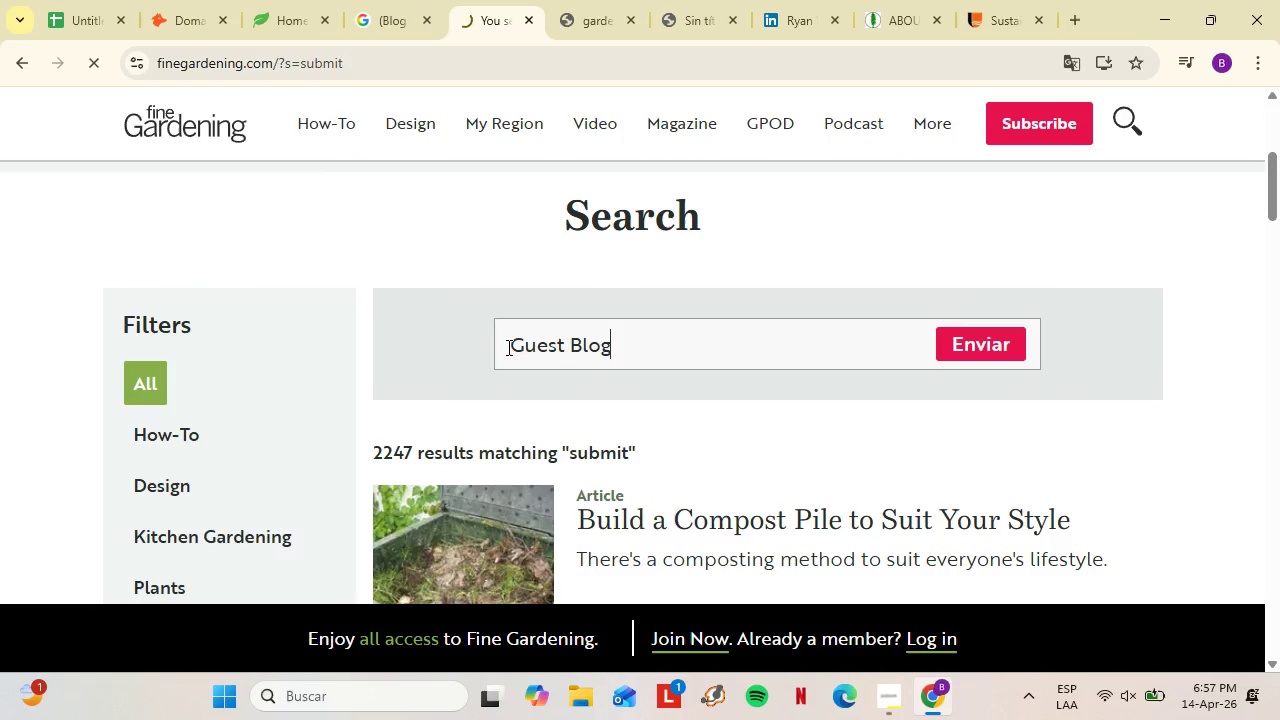 
key(Enter)
 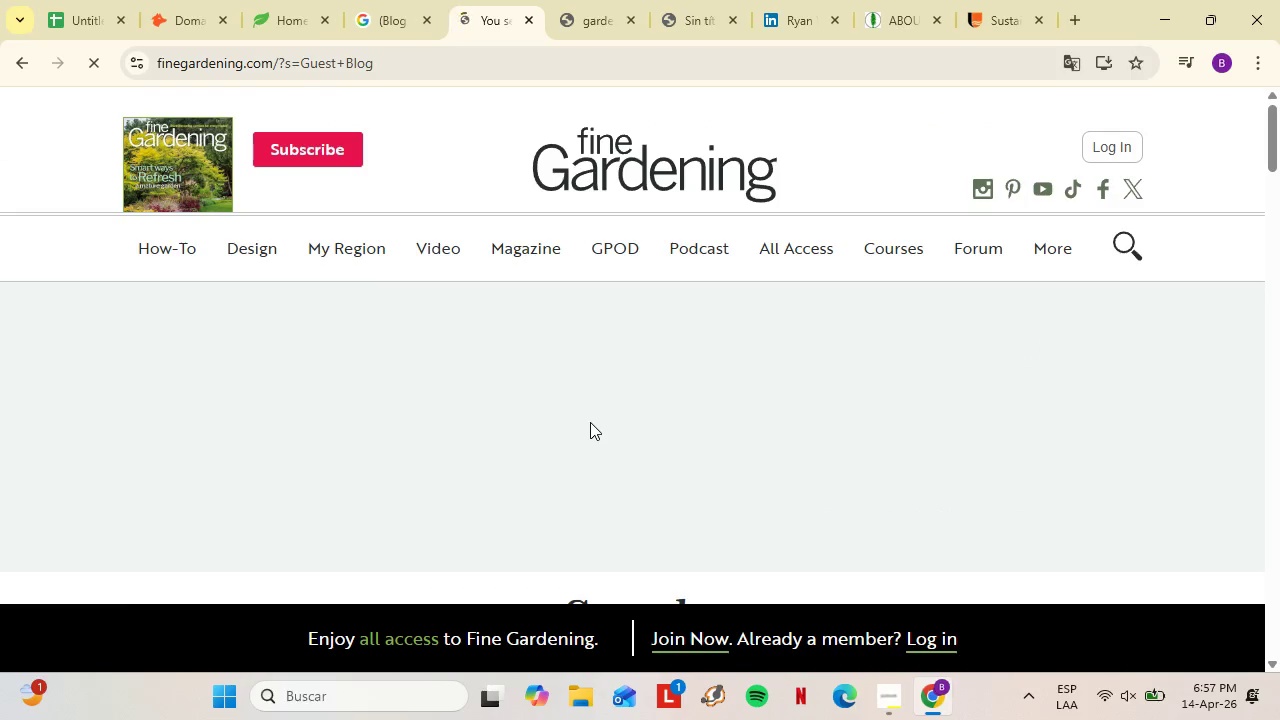 
scroll: coordinate [632, 387], scroll_direction: down, amount: 33.0
 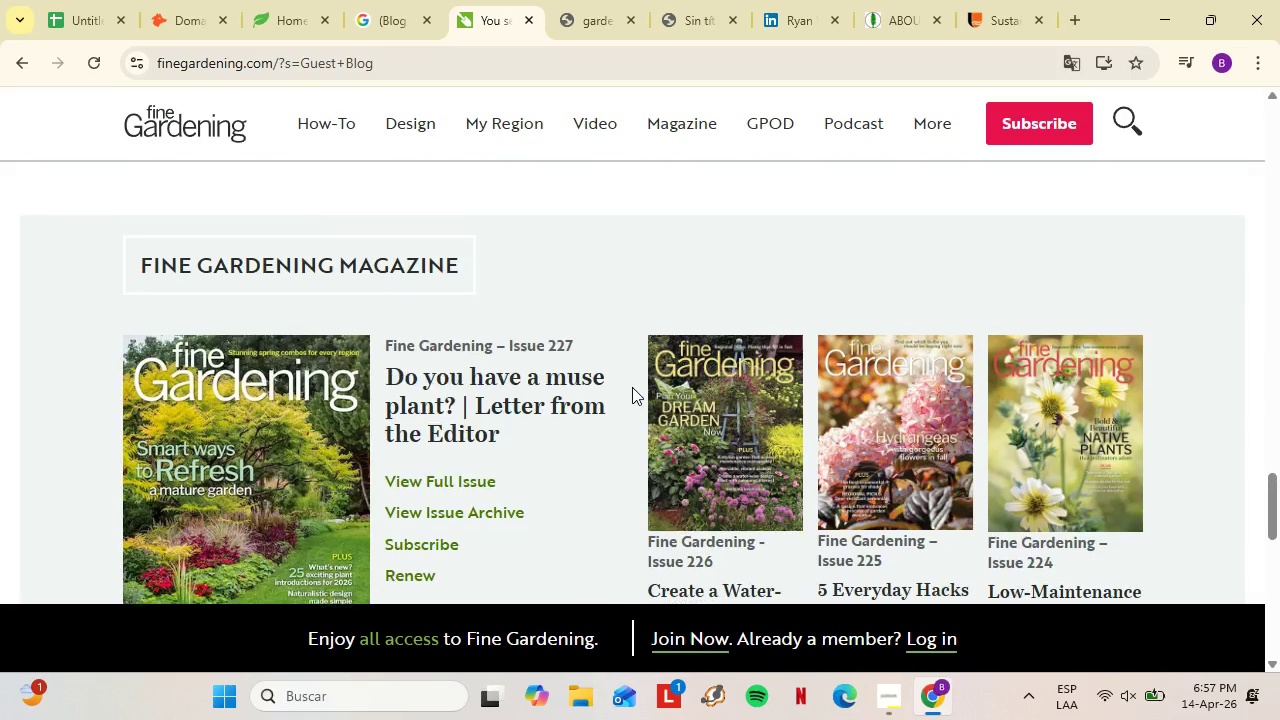 
scroll: coordinate [632, 387], scroll_direction: up, amount: 1.0
 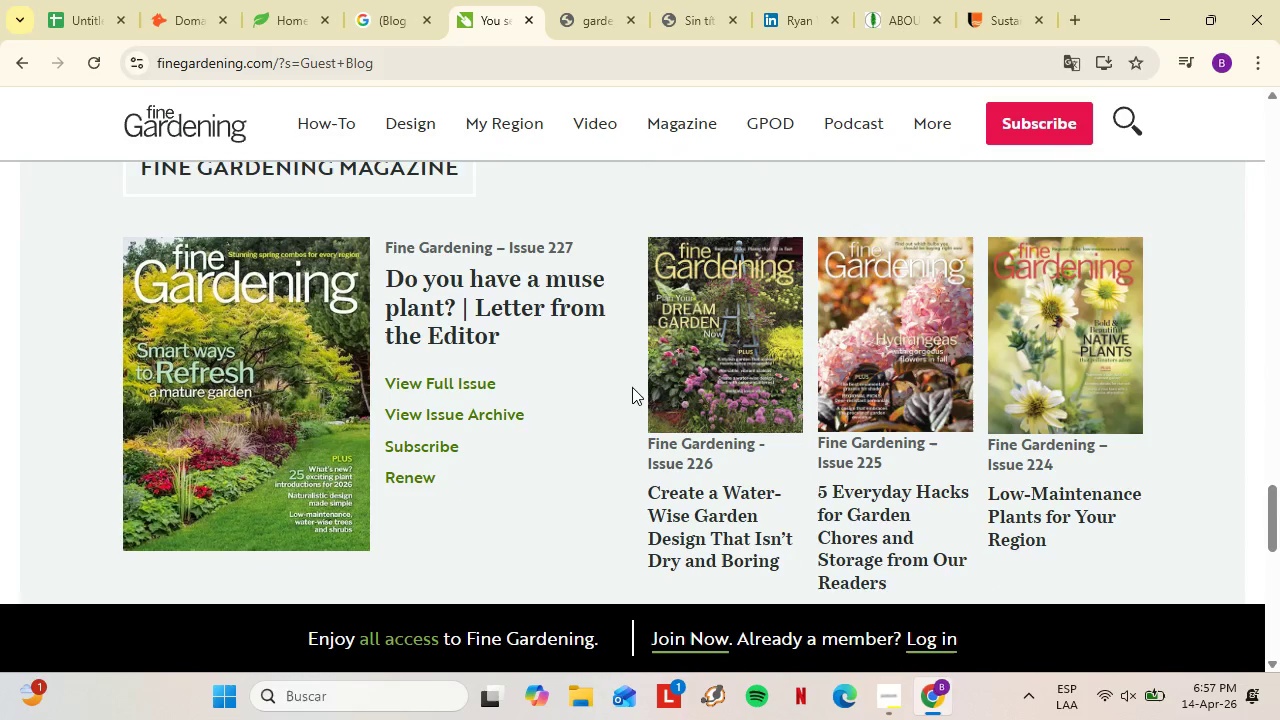 
scroll: coordinate [632, 387], scroll_direction: down, amount: 3.0
 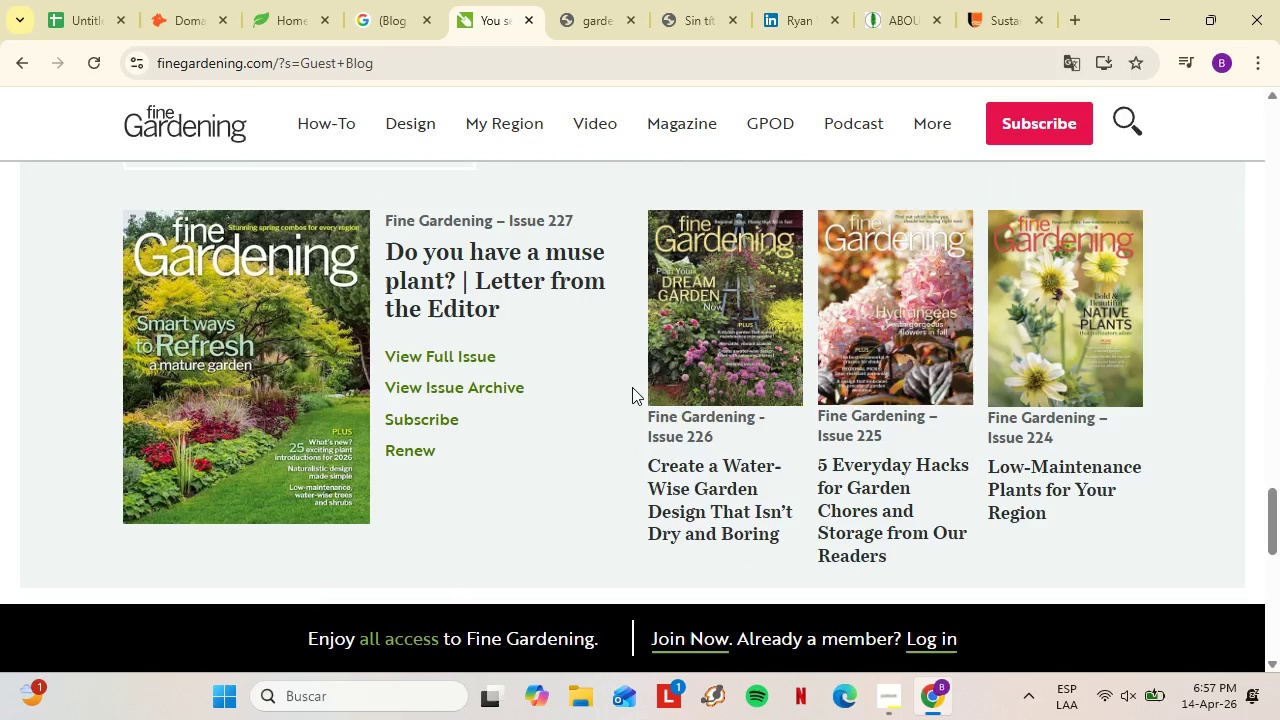 
scroll: coordinate [385, 244], scroll_direction: up, amount: 3.0
 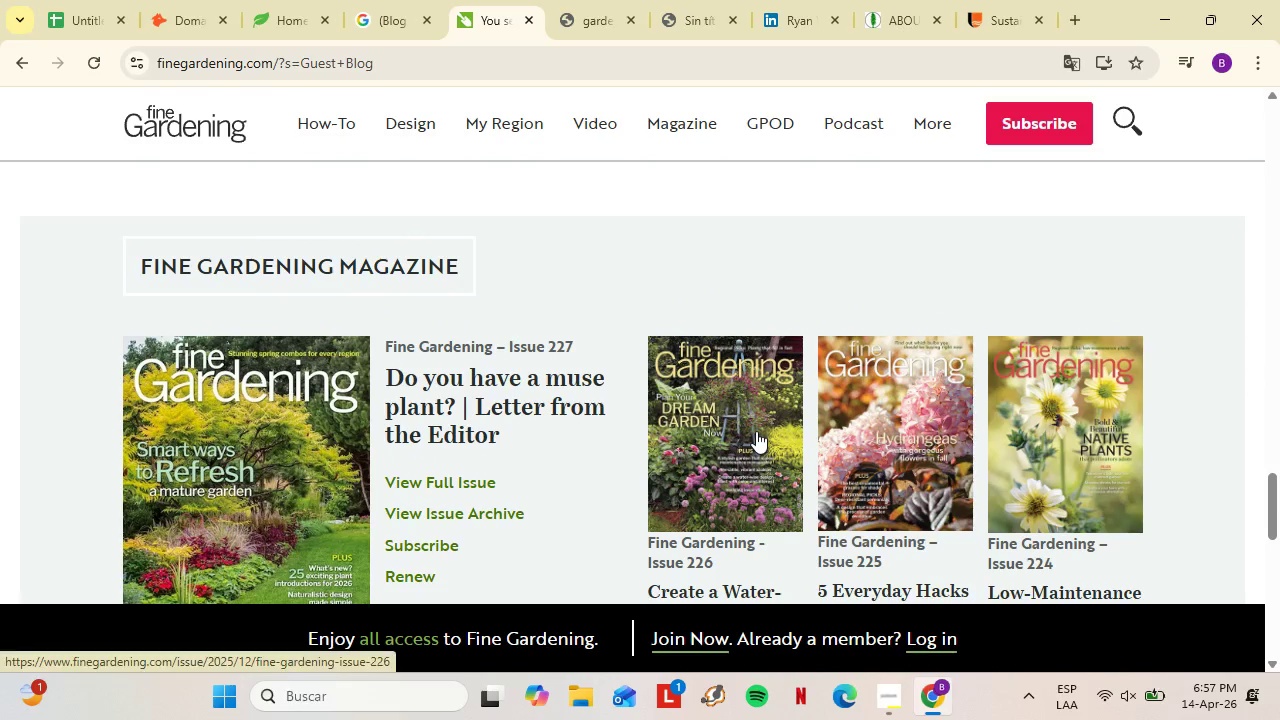 
scroll: coordinate [775, 456], scroll_direction: down, amount: 7.0
 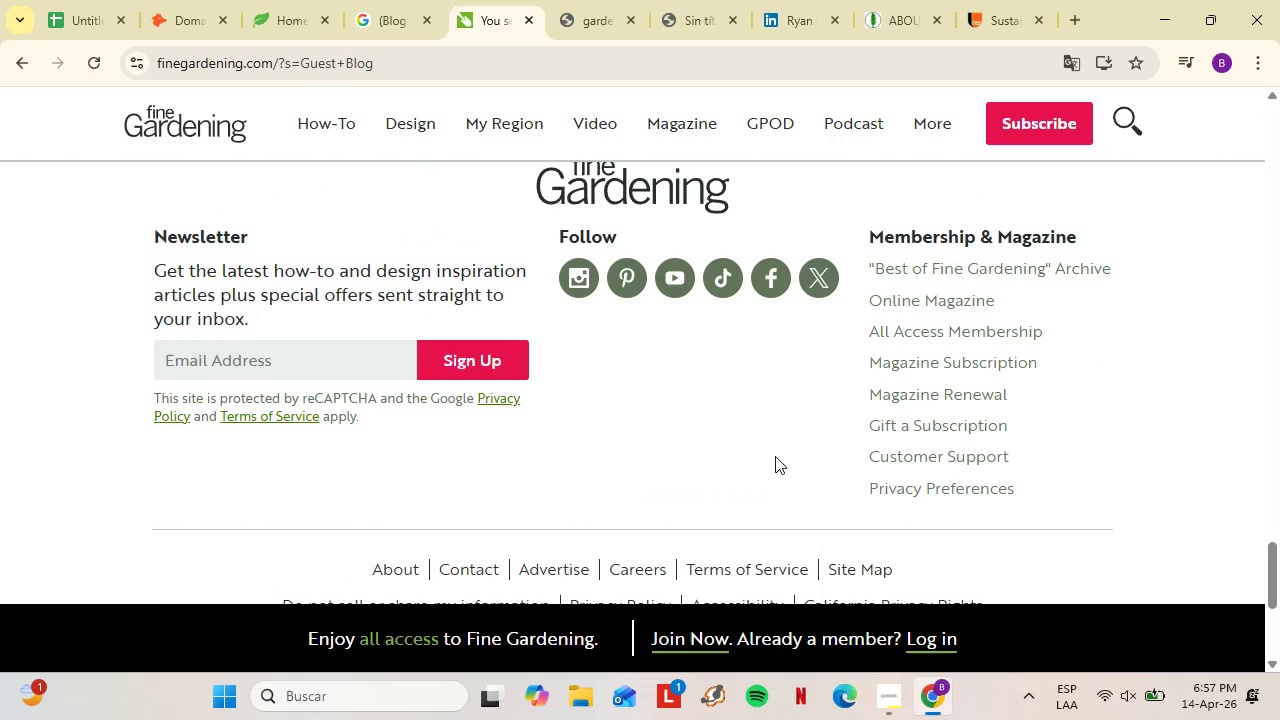 
scroll: coordinate [775, 456], scroll_direction: up, amount: 1.0
 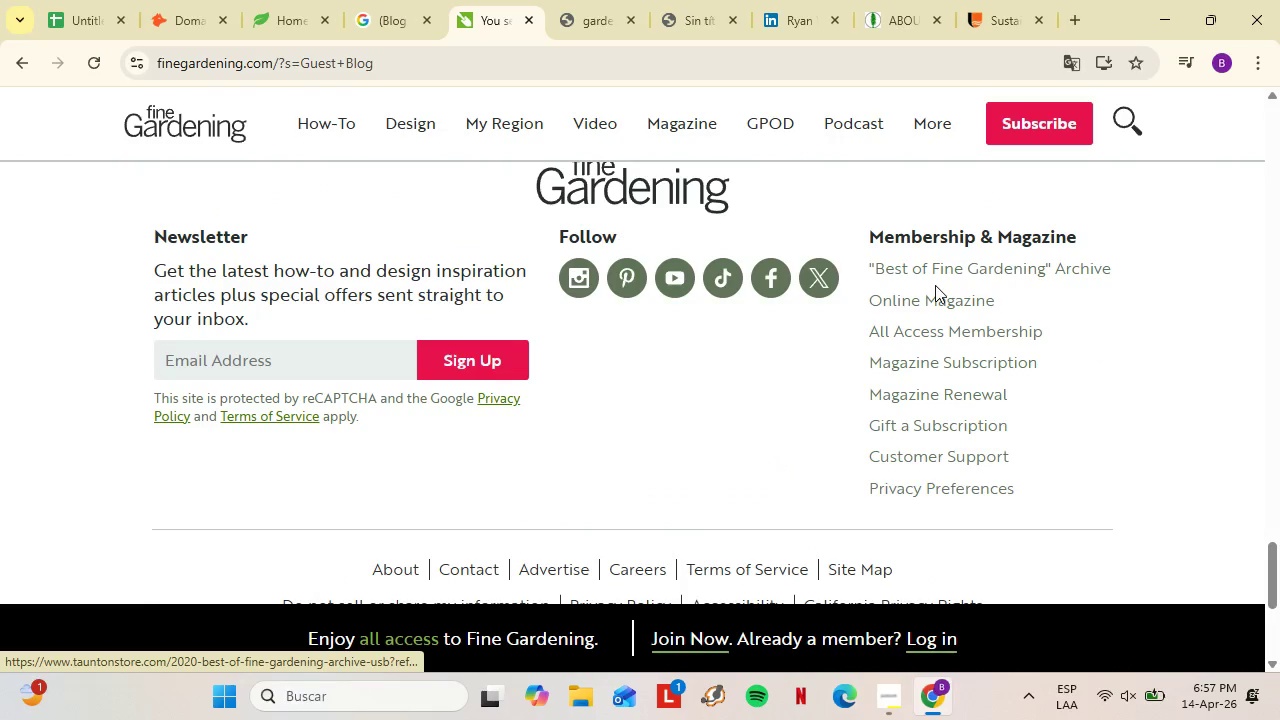 
left_click([938, 303])
 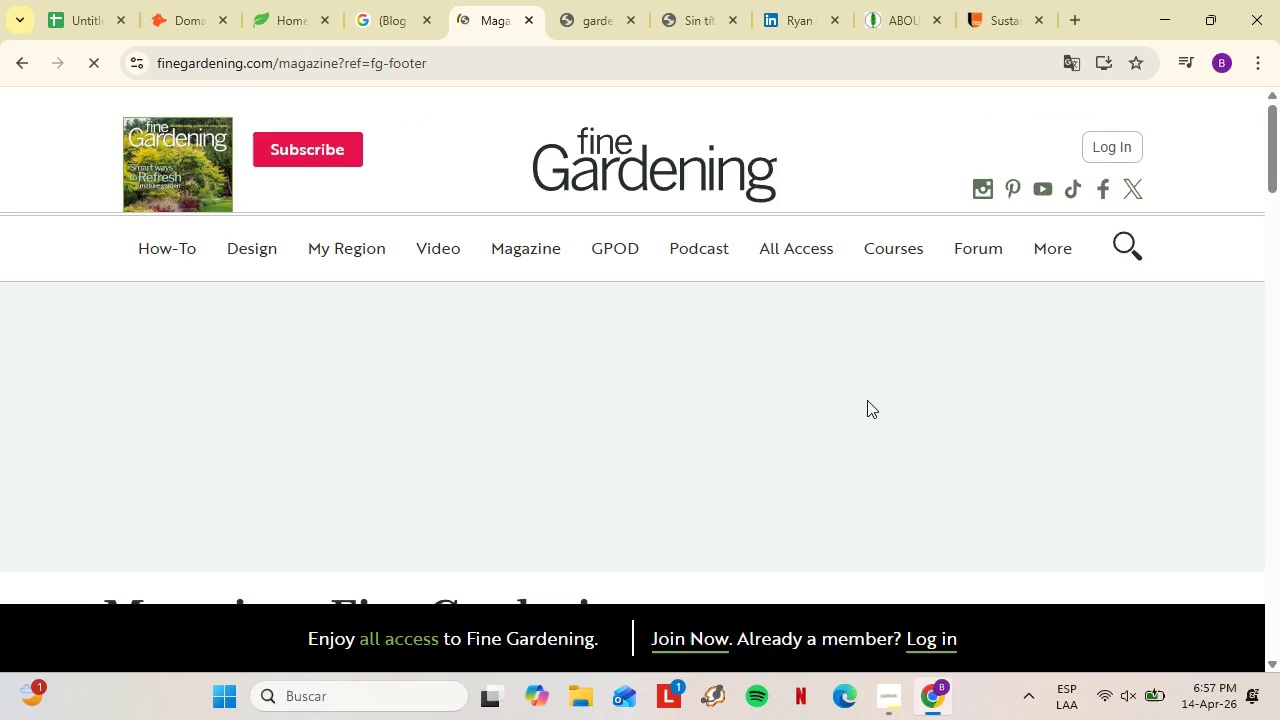 
scroll: coordinate [741, 412], scroll_direction: down, amount: 21.0
 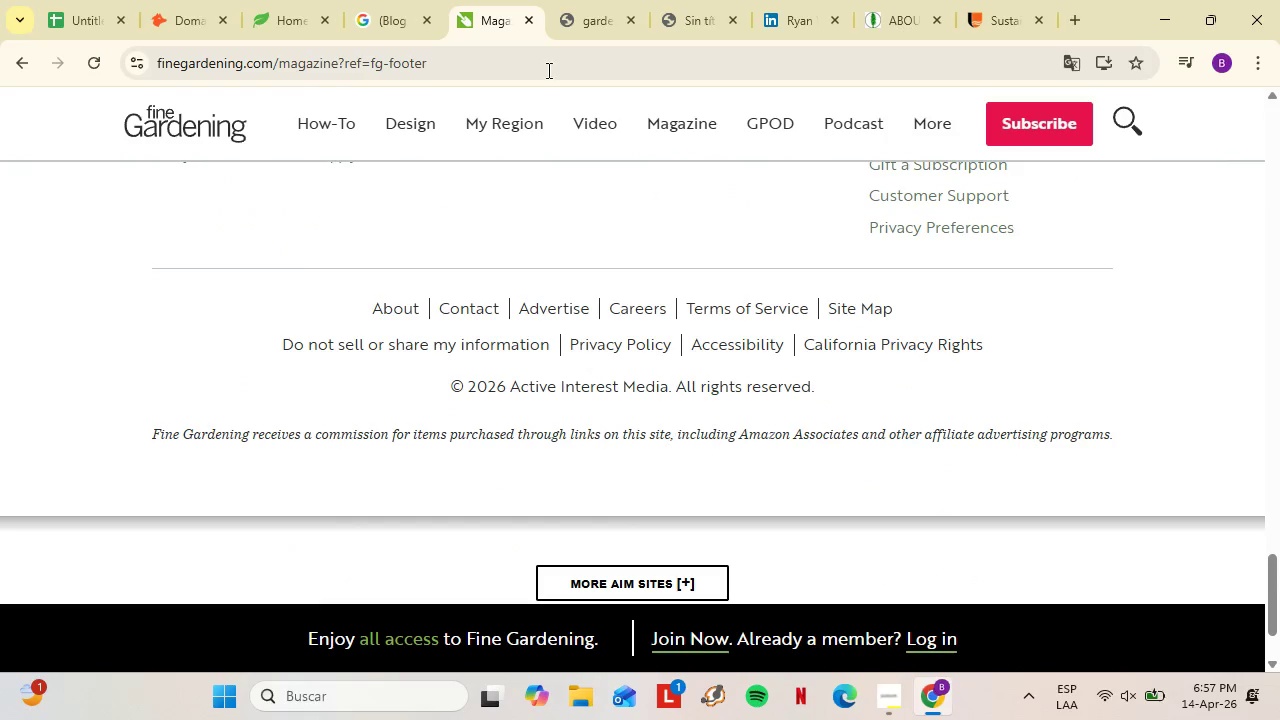 
left_click([494, 61])
 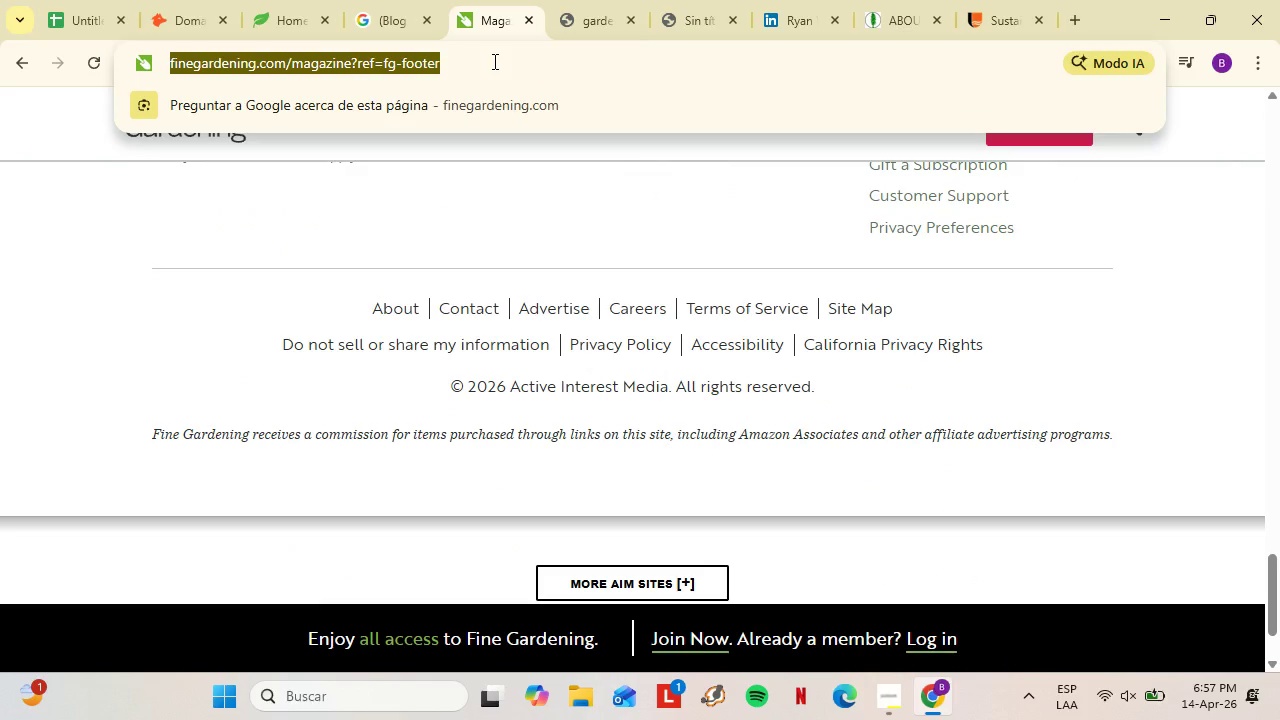 
type(inteading )
 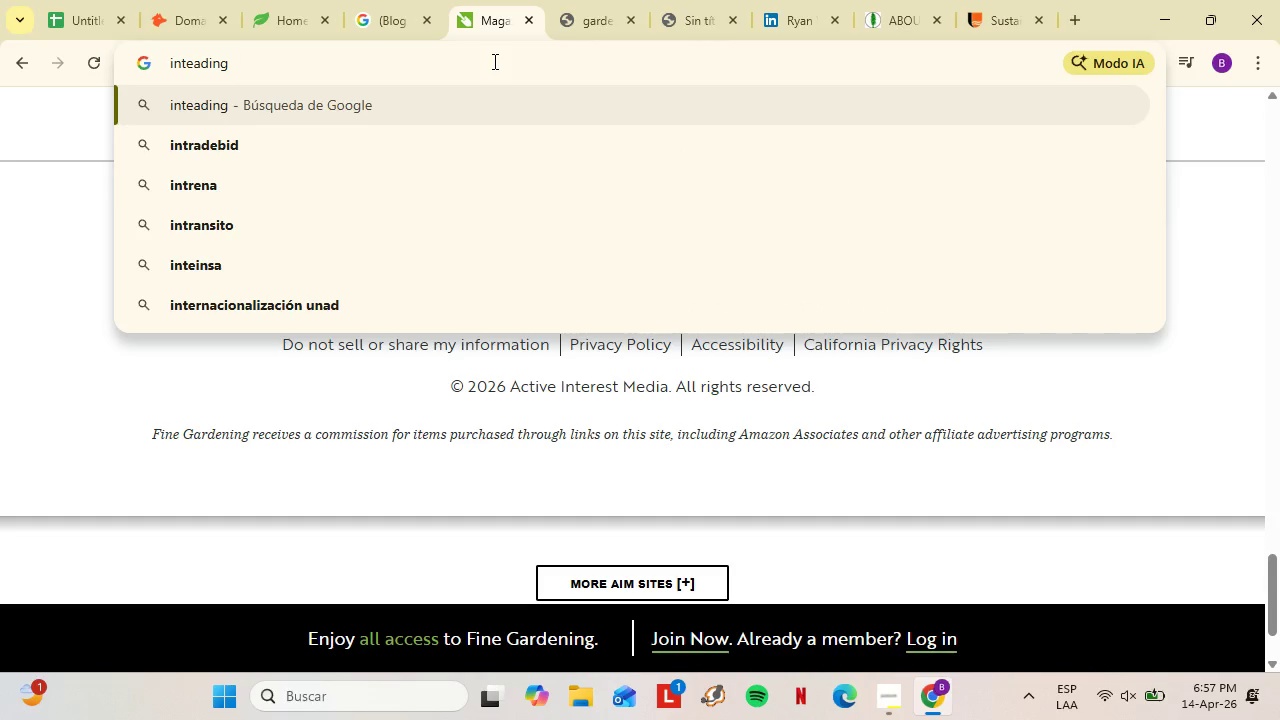 
hold_key(key=ArrowLeft, duration=0.72)
 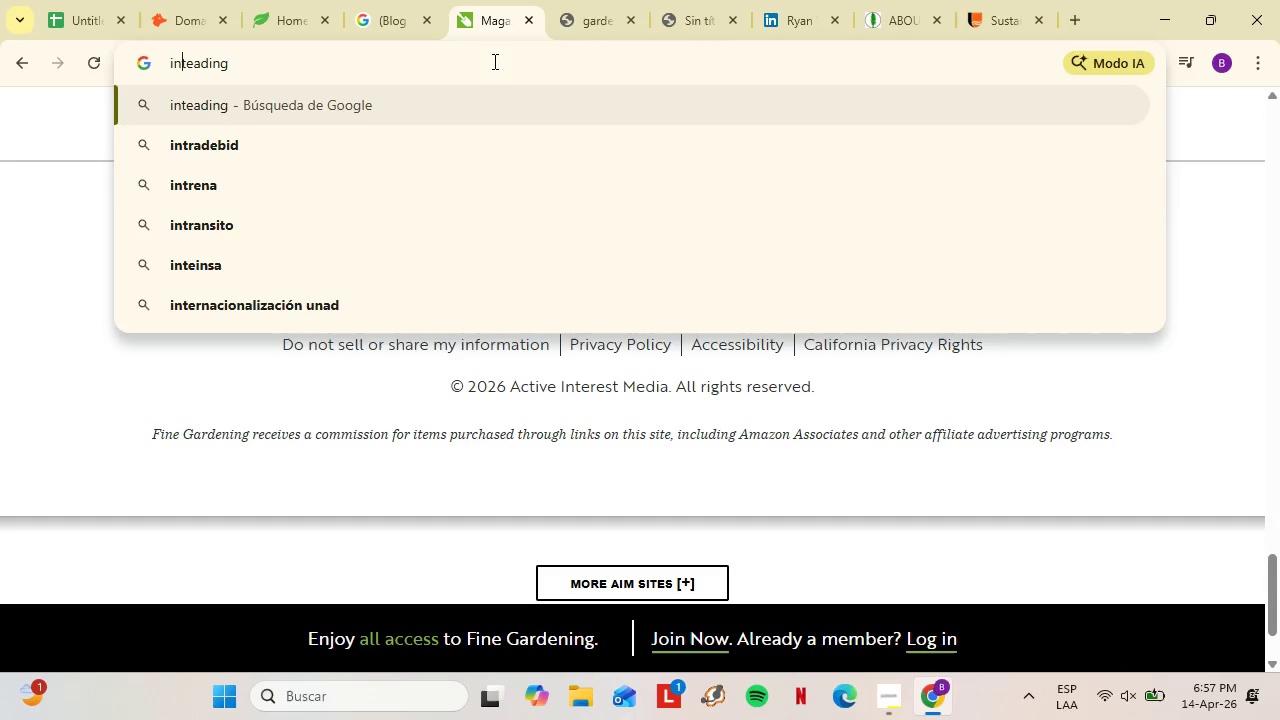 
key(ArrowLeft)
 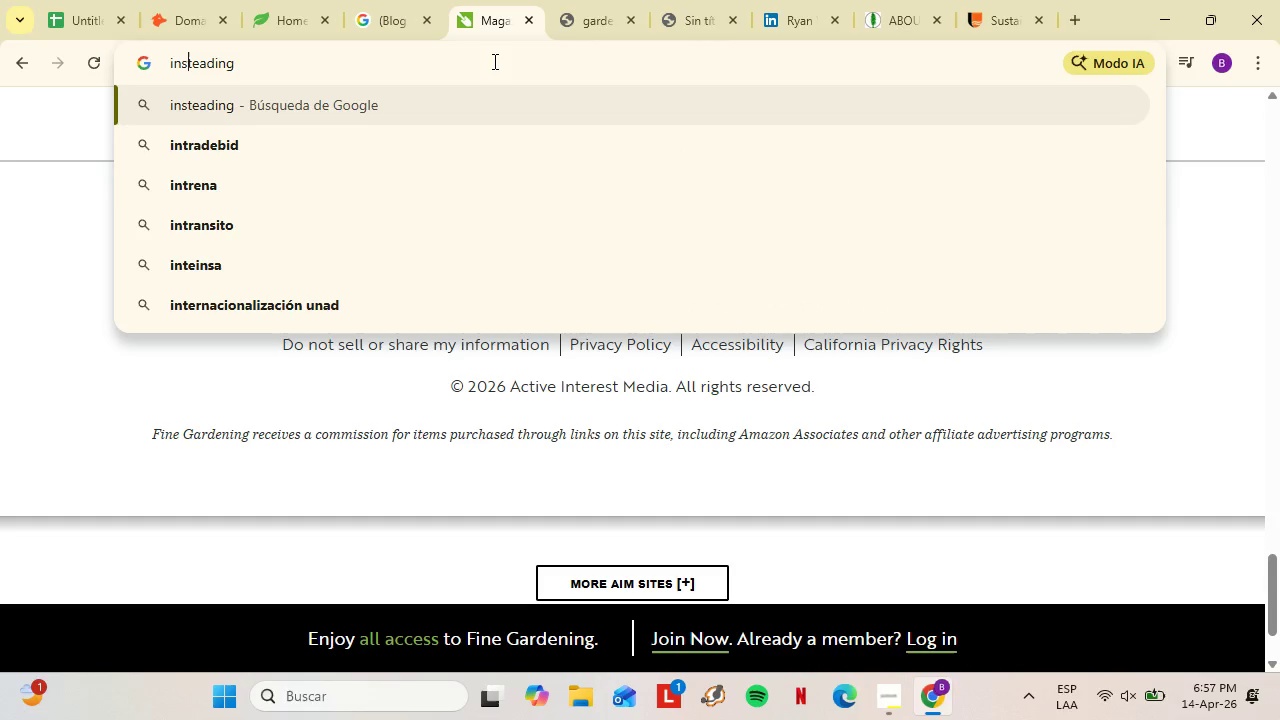 
key(ArrowRight)
 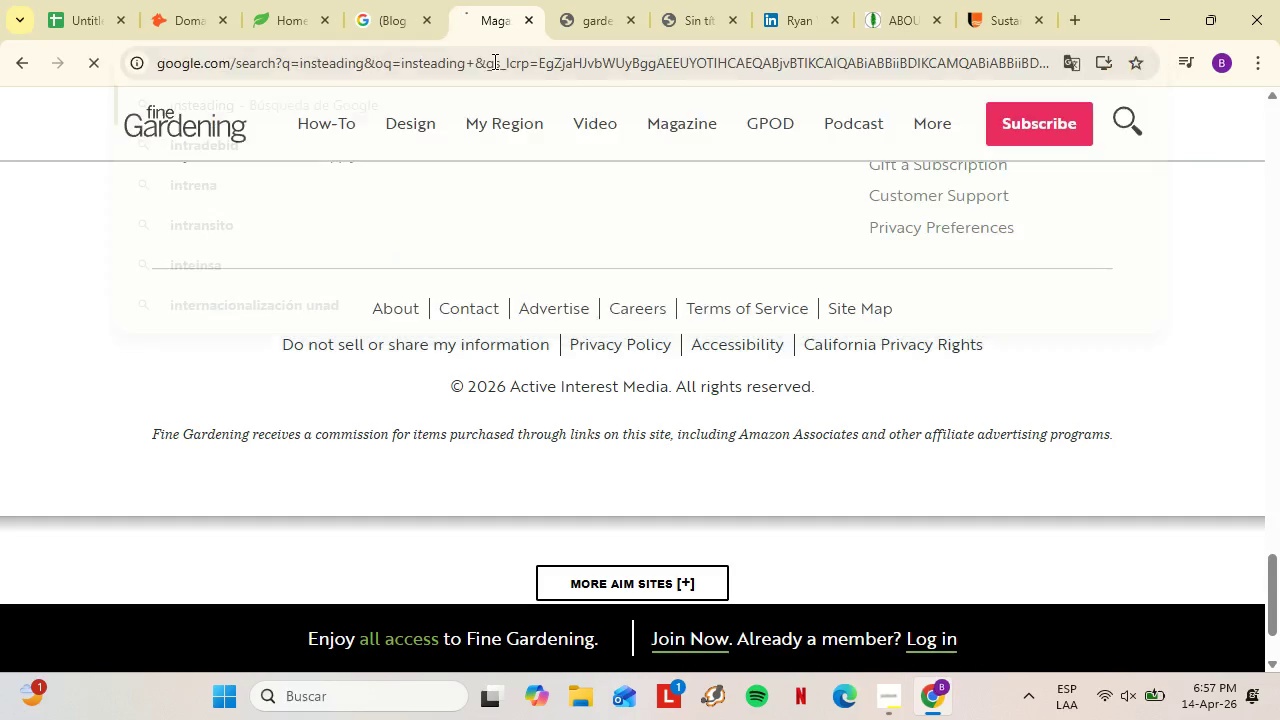 
key(S)
 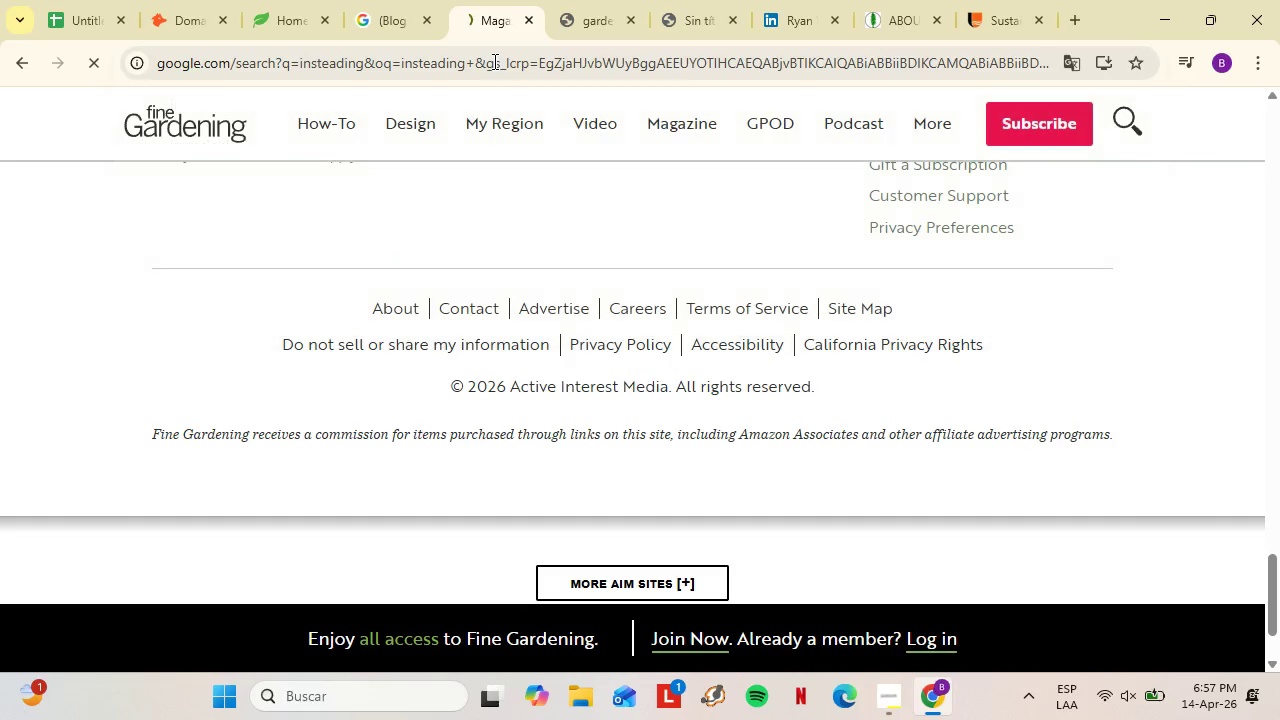 
key(Enter)
 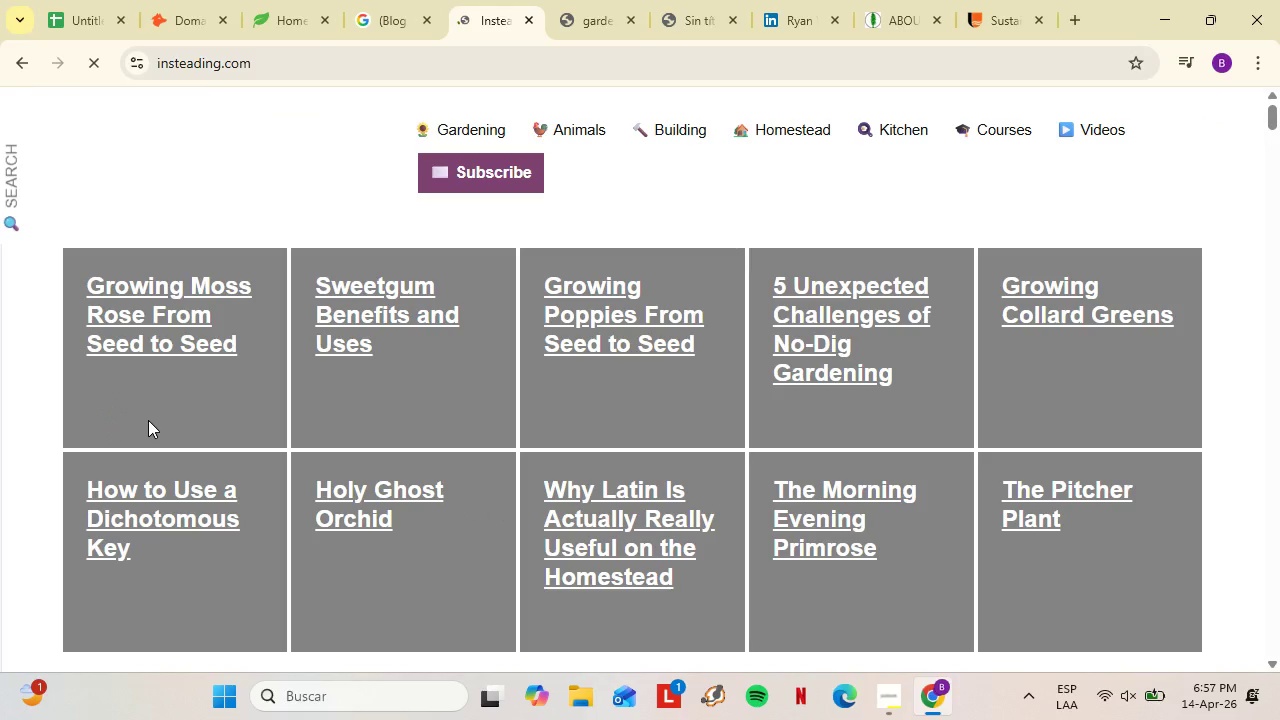 
wait(8.81)
 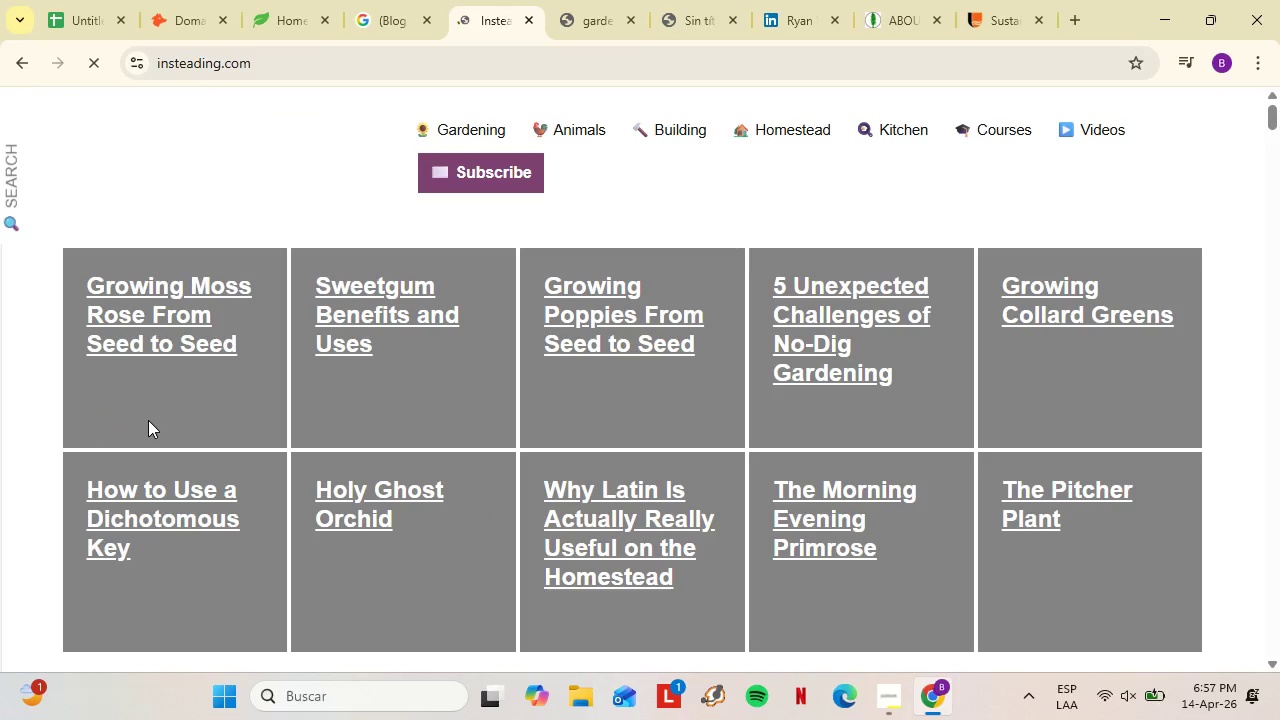 
left_click([1219, 123])
 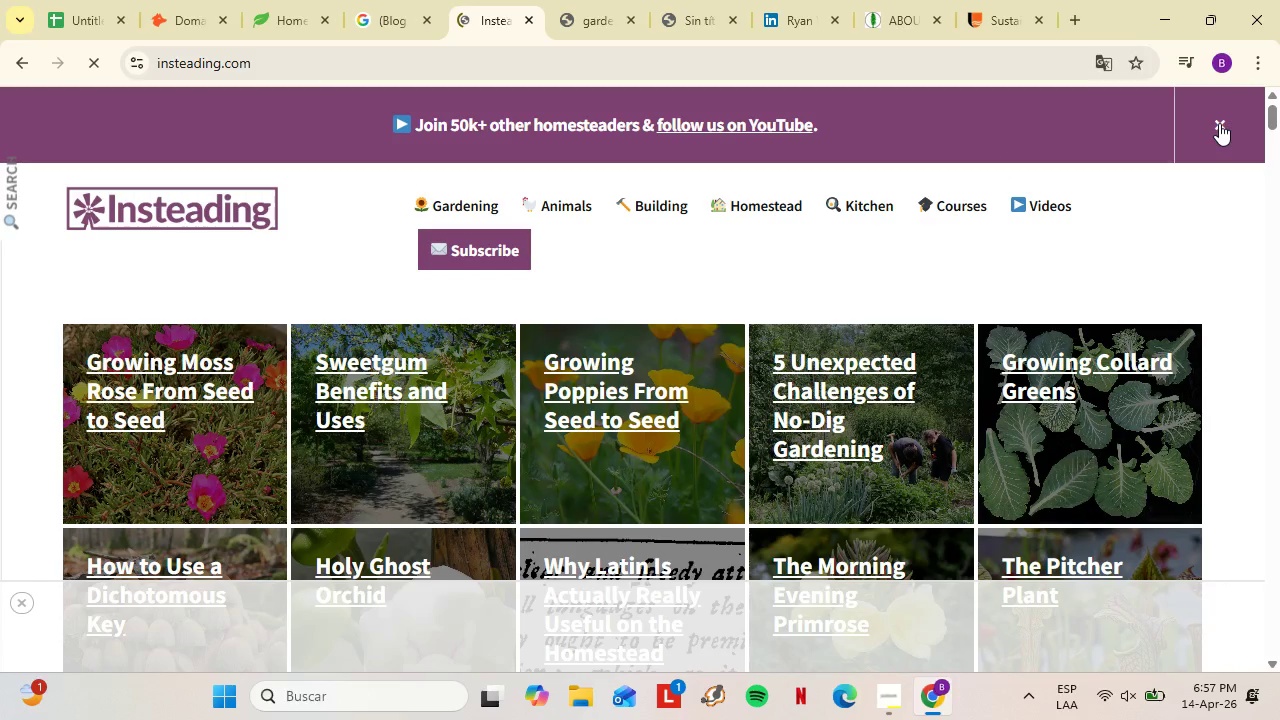 
scroll: coordinate [523, 441], scroll_direction: down, amount: 36.0
 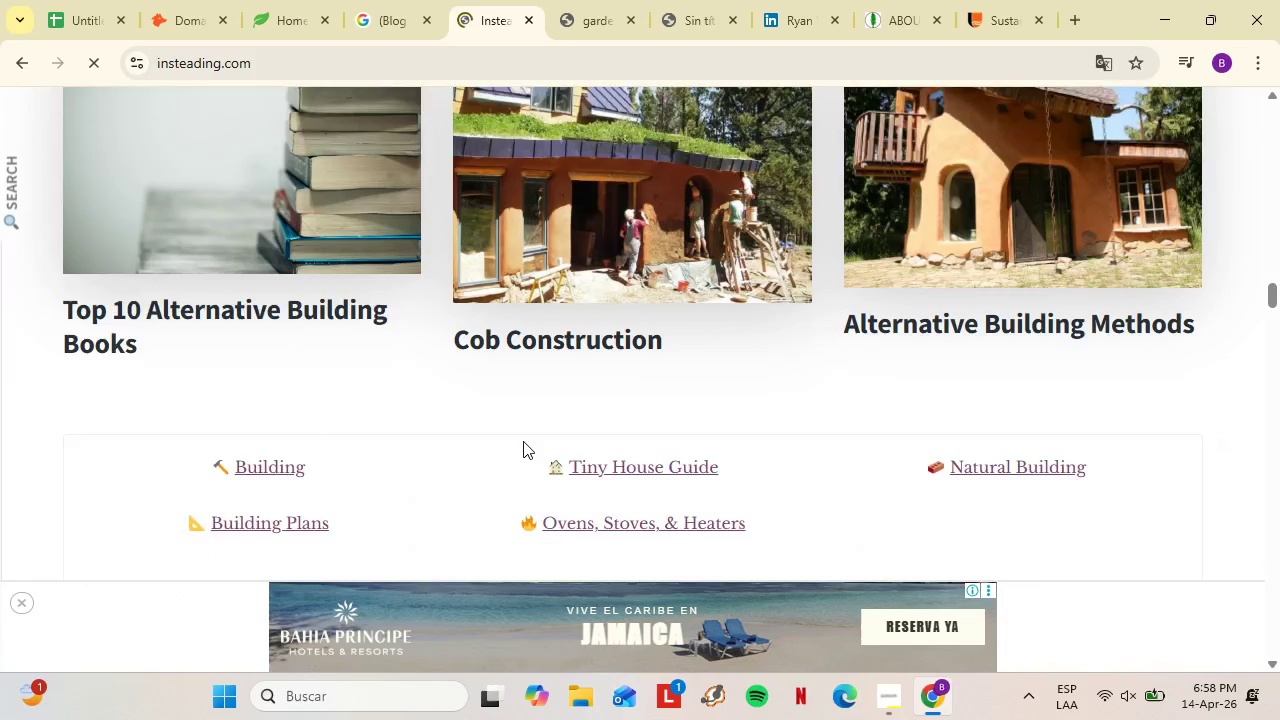 
left_click_drag(start_coordinate=[1279, 408], to_coordinate=[1274, 24])
 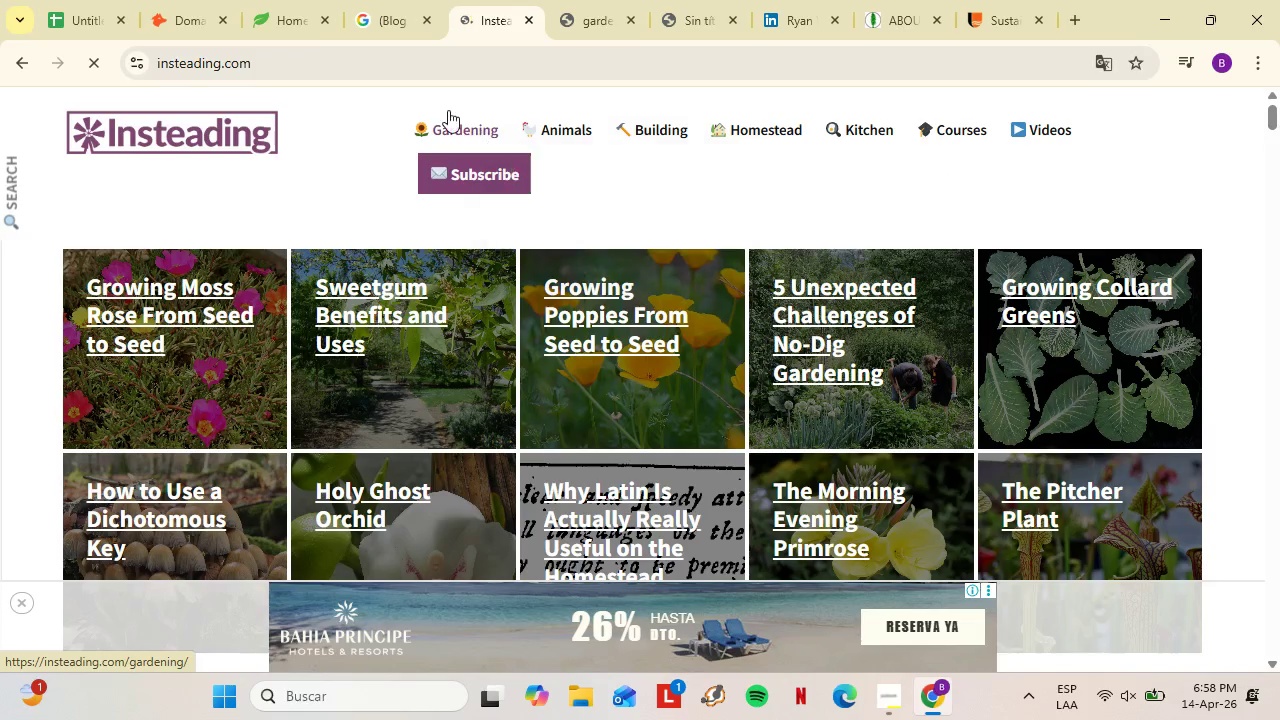 
scroll: coordinate [944, 396], scroll_direction: down, amount: 34.0
 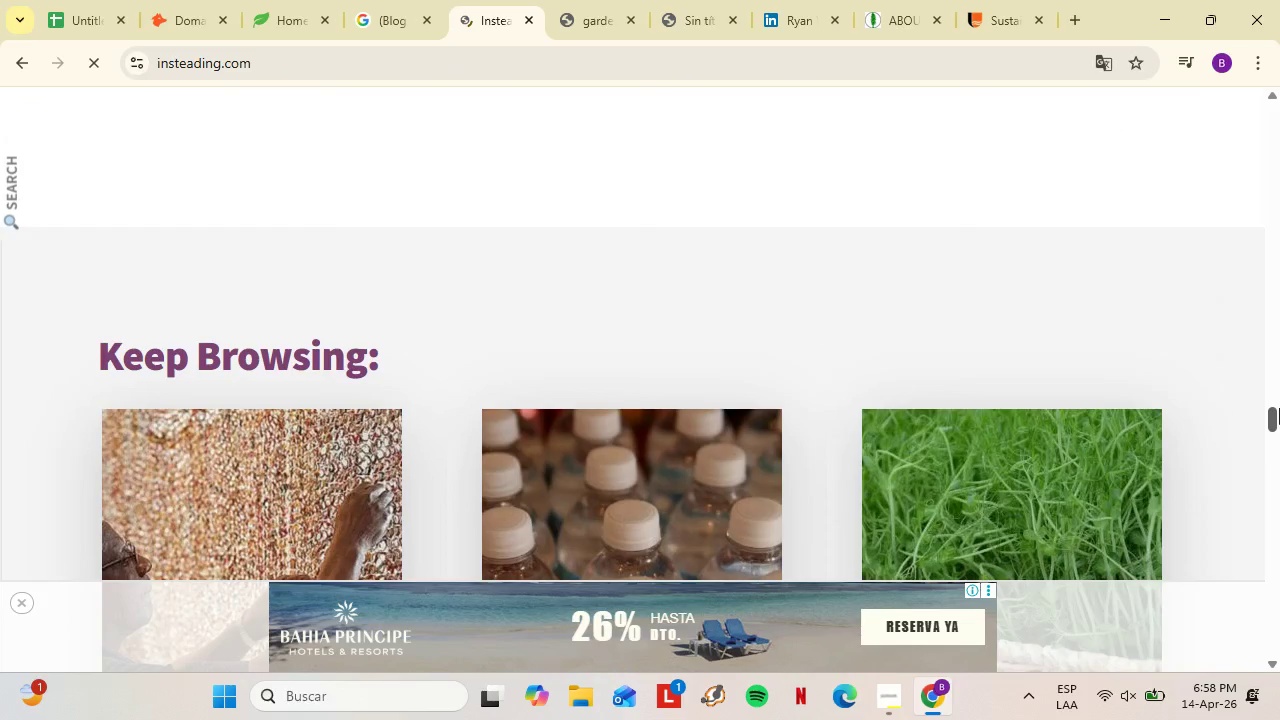 
wait(6.98)
 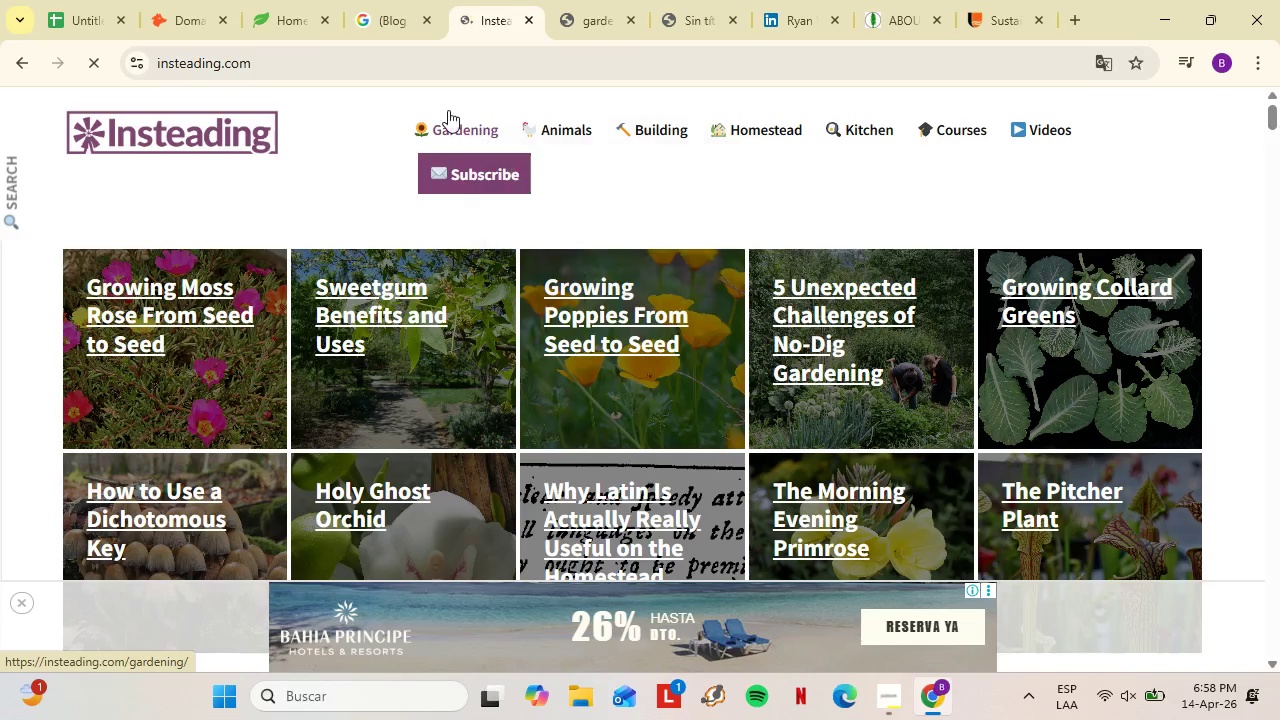 
left_click_drag(start_coordinate=[1276, 180], to_coordinate=[1279, 320])
 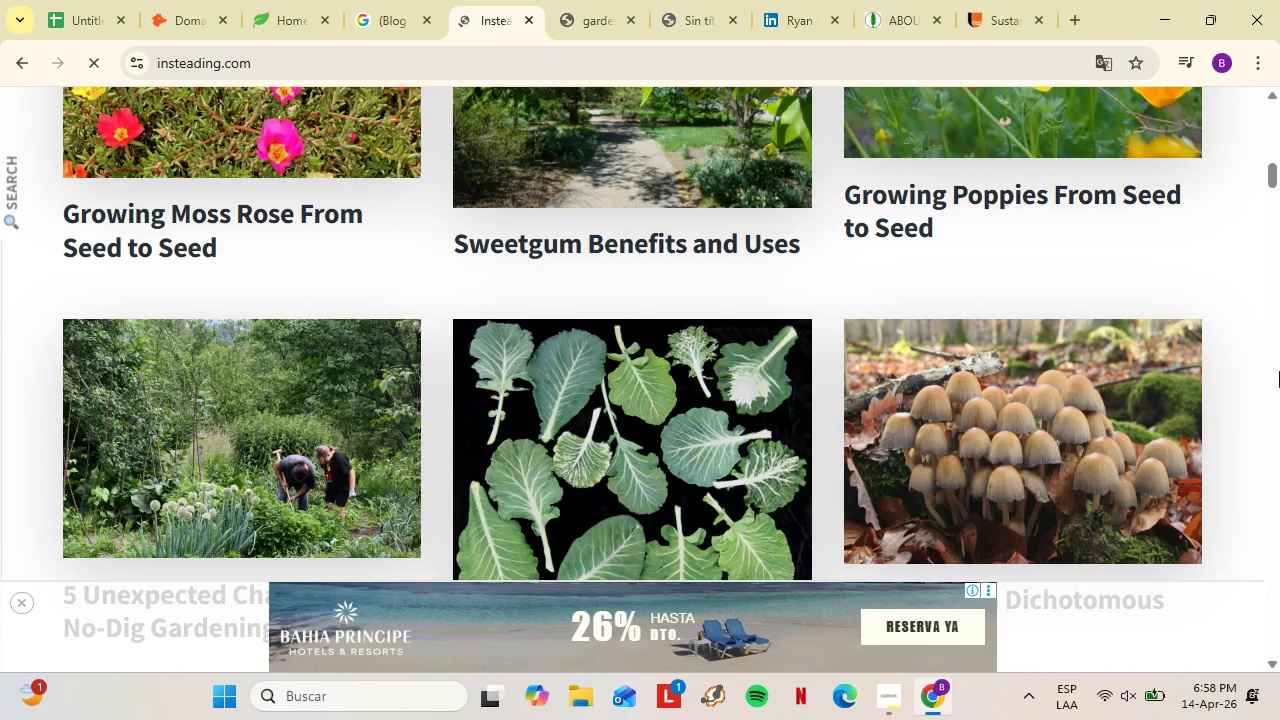 
left_click_drag(start_coordinate=[1279, 320], to_coordinate=[1279, 432])
 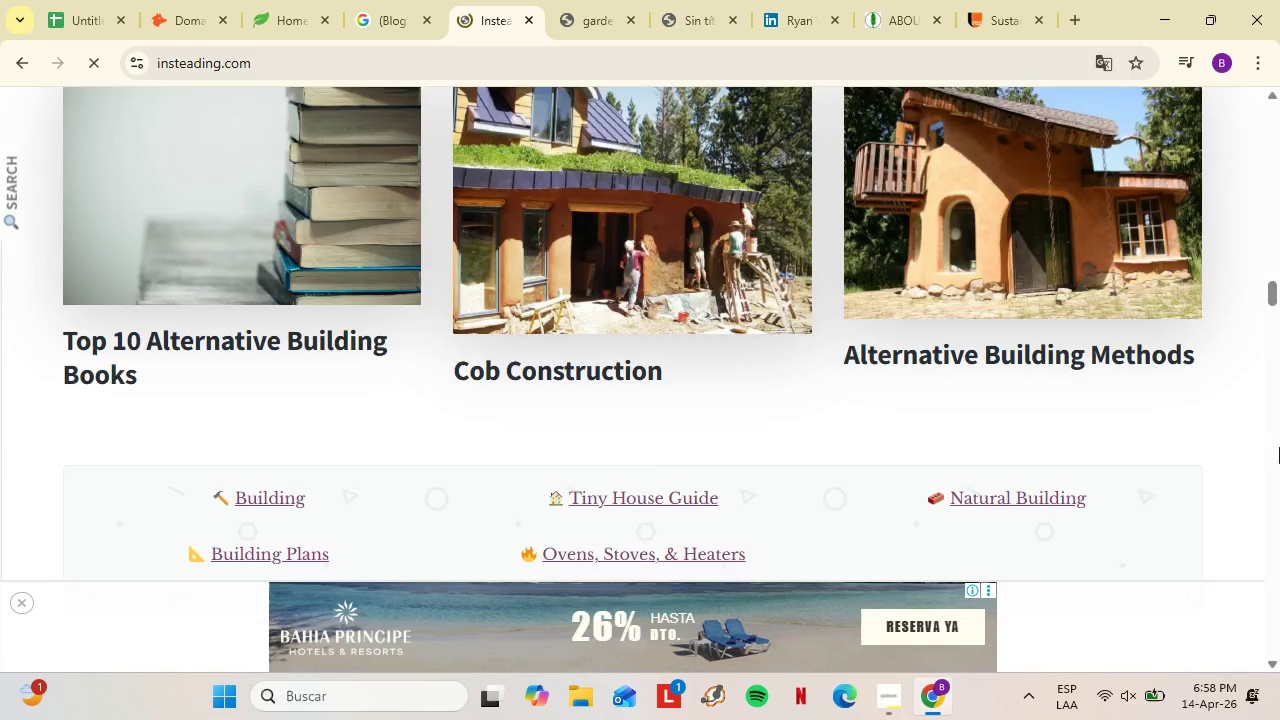 
left_click_drag(start_coordinate=[1279, 432], to_coordinate=[1279, 556])
 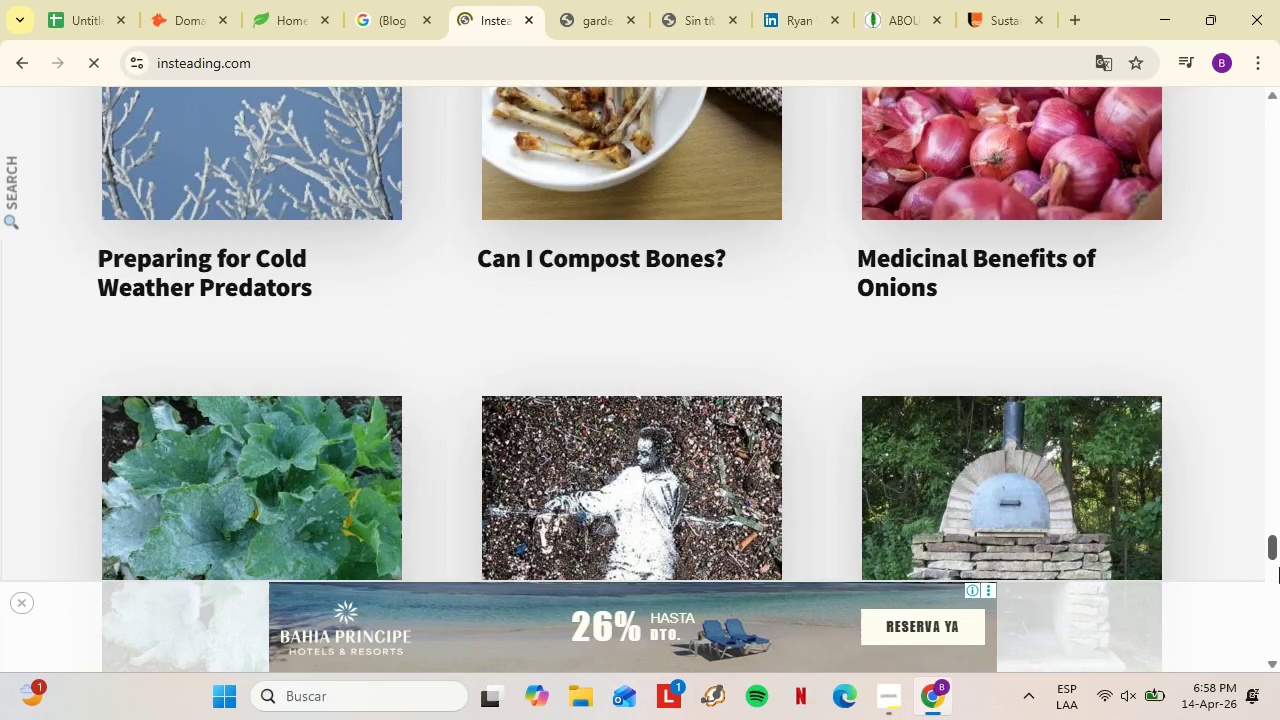 
left_click_drag(start_coordinate=[1279, 556], to_coordinate=[1279, 669])
 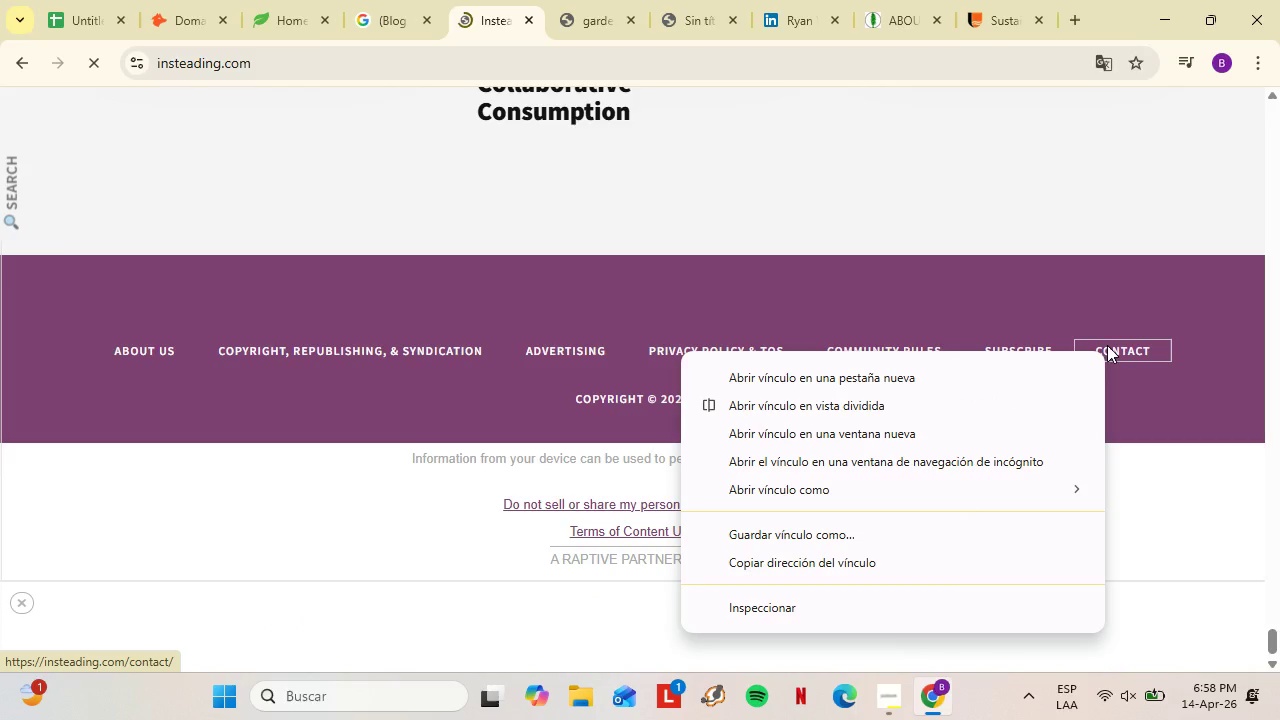 
wait(7.84)
 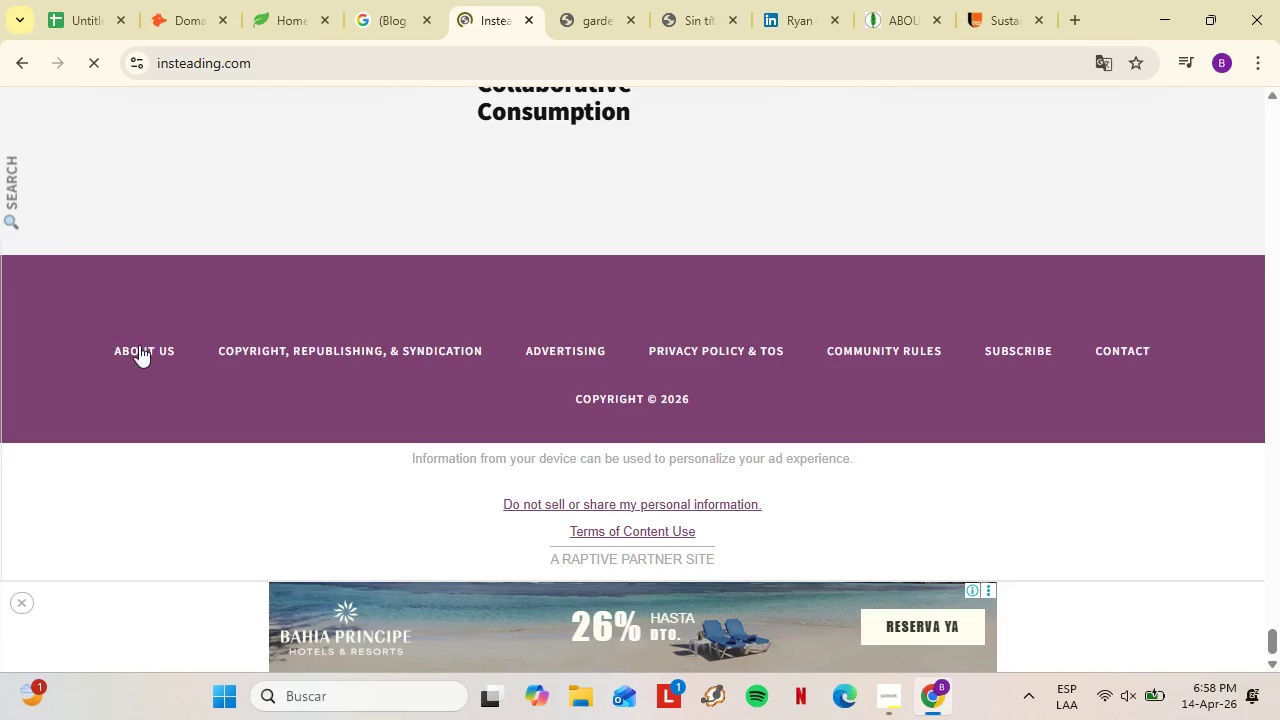 
double_click([1153, 348])
 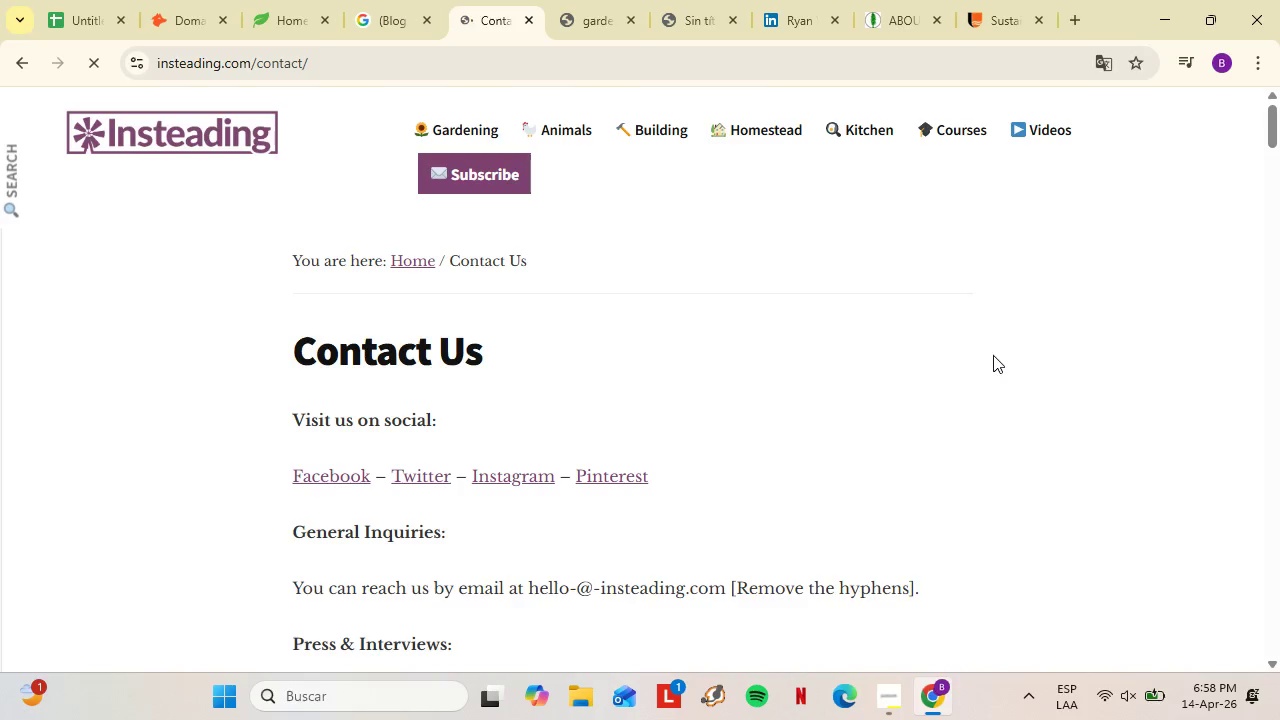 
scroll: coordinate [531, 377], scroll_direction: down, amount: 6.0
 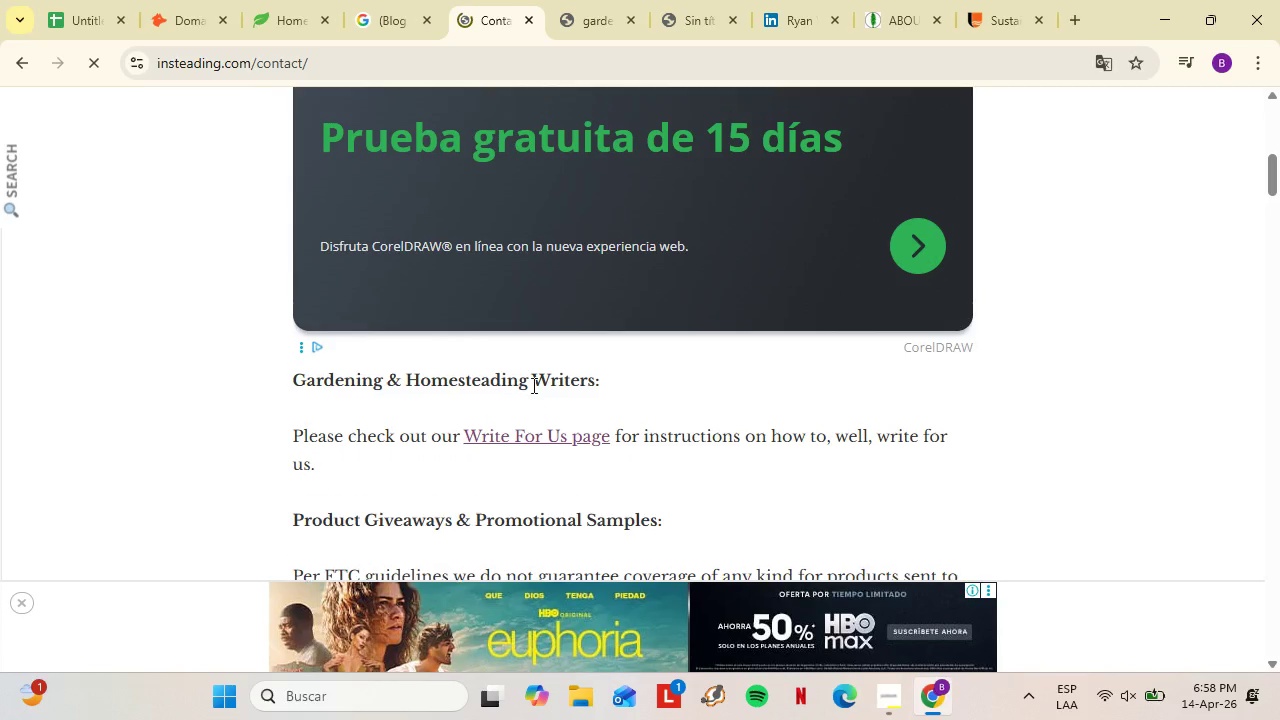 
scroll: coordinate [532, 385], scroll_direction: up, amount: 2.0
 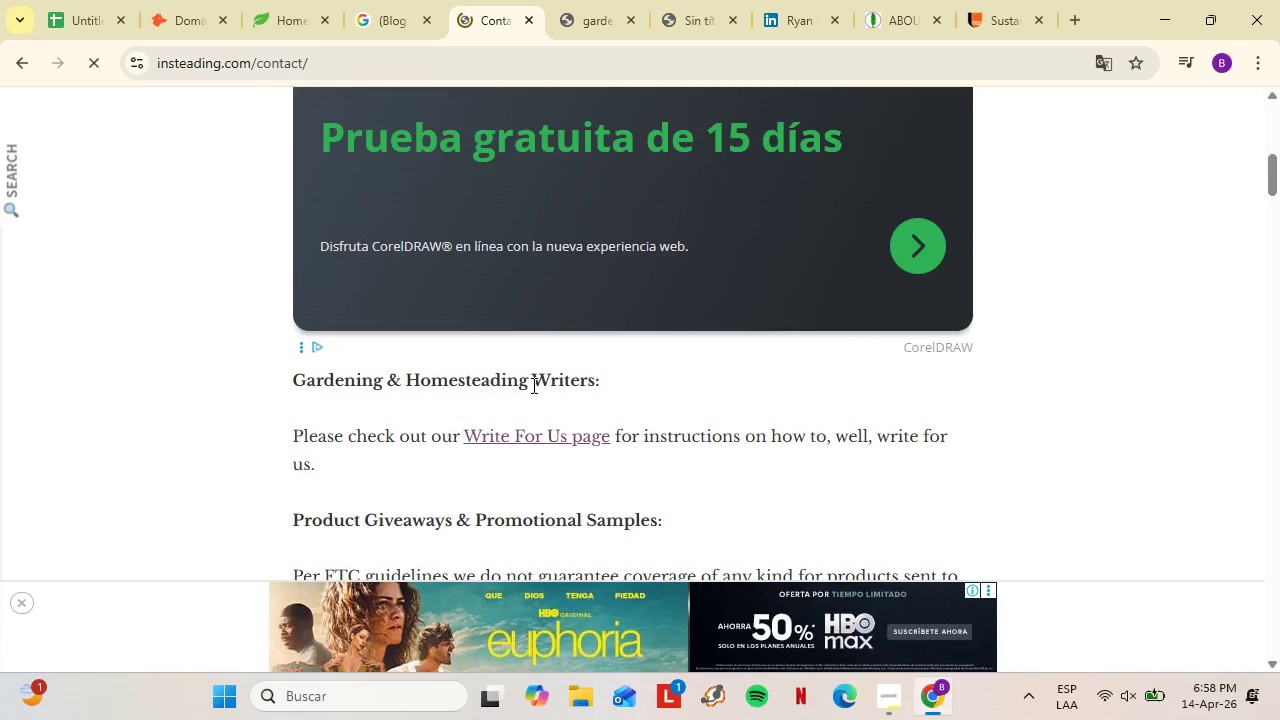 
scroll: coordinate [532, 385], scroll_direction: down, amount: 2.0
 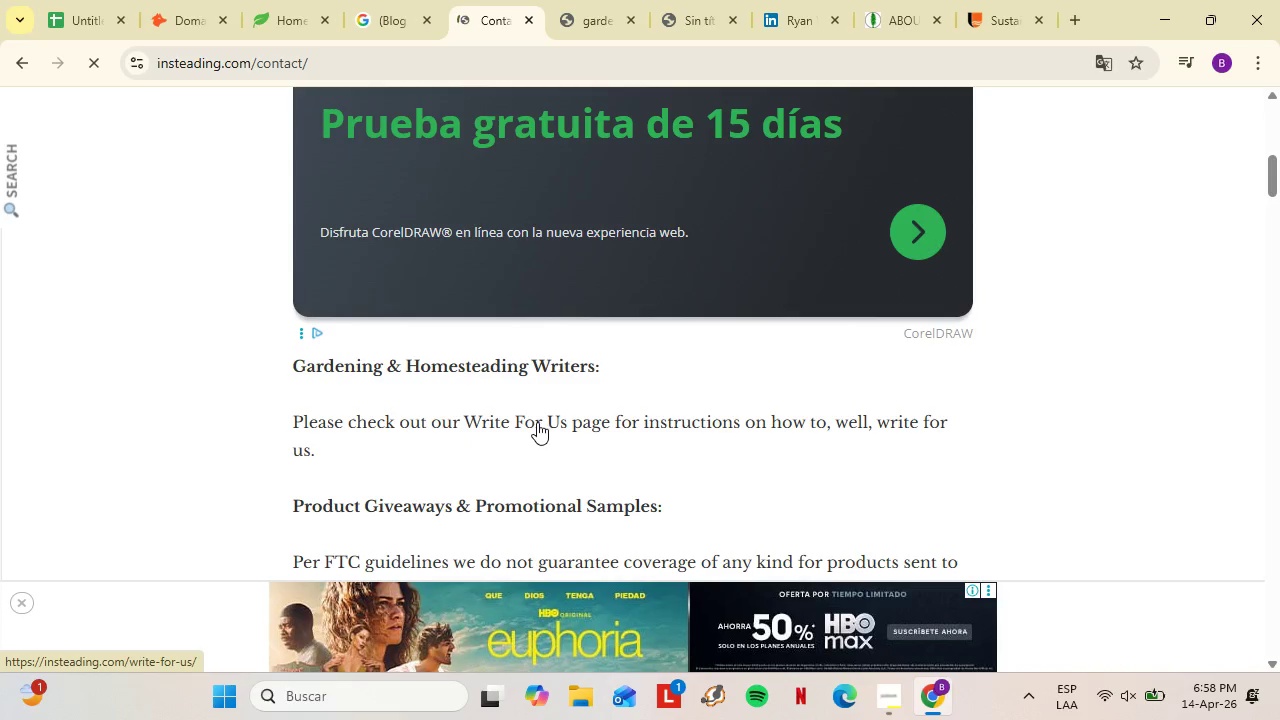 
left_click([524, 425])
 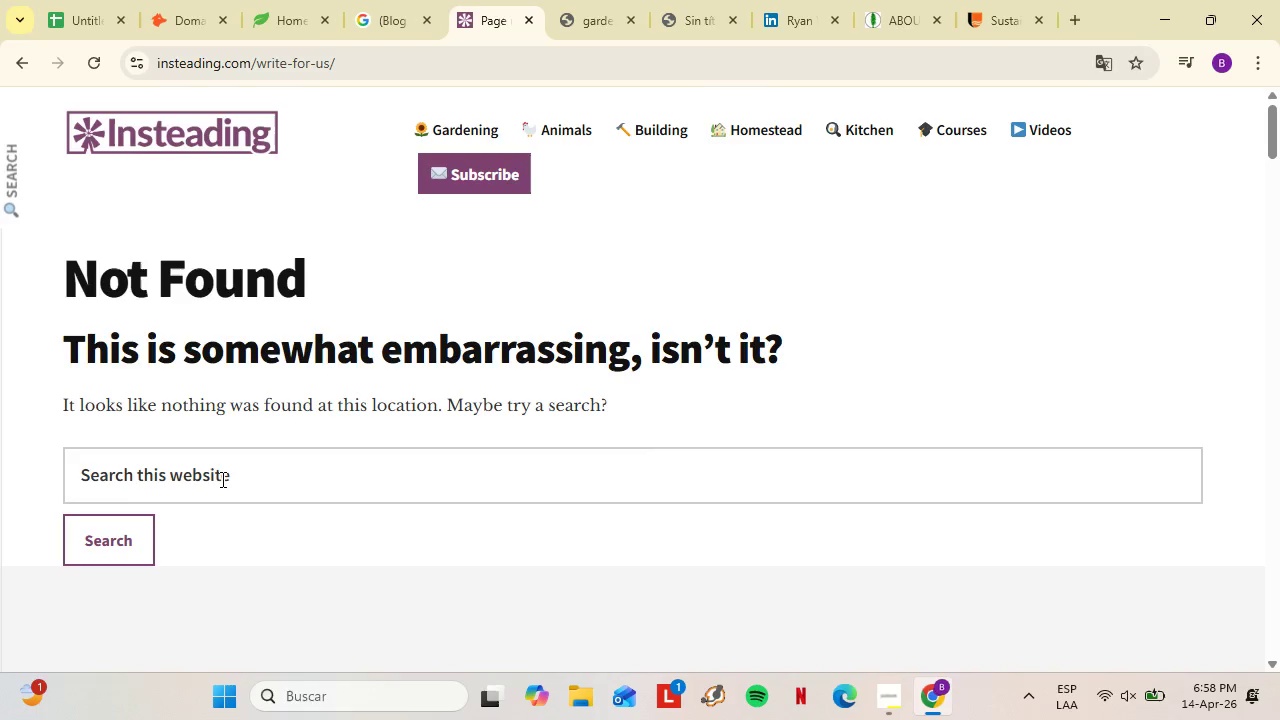 
wait(6.78)
 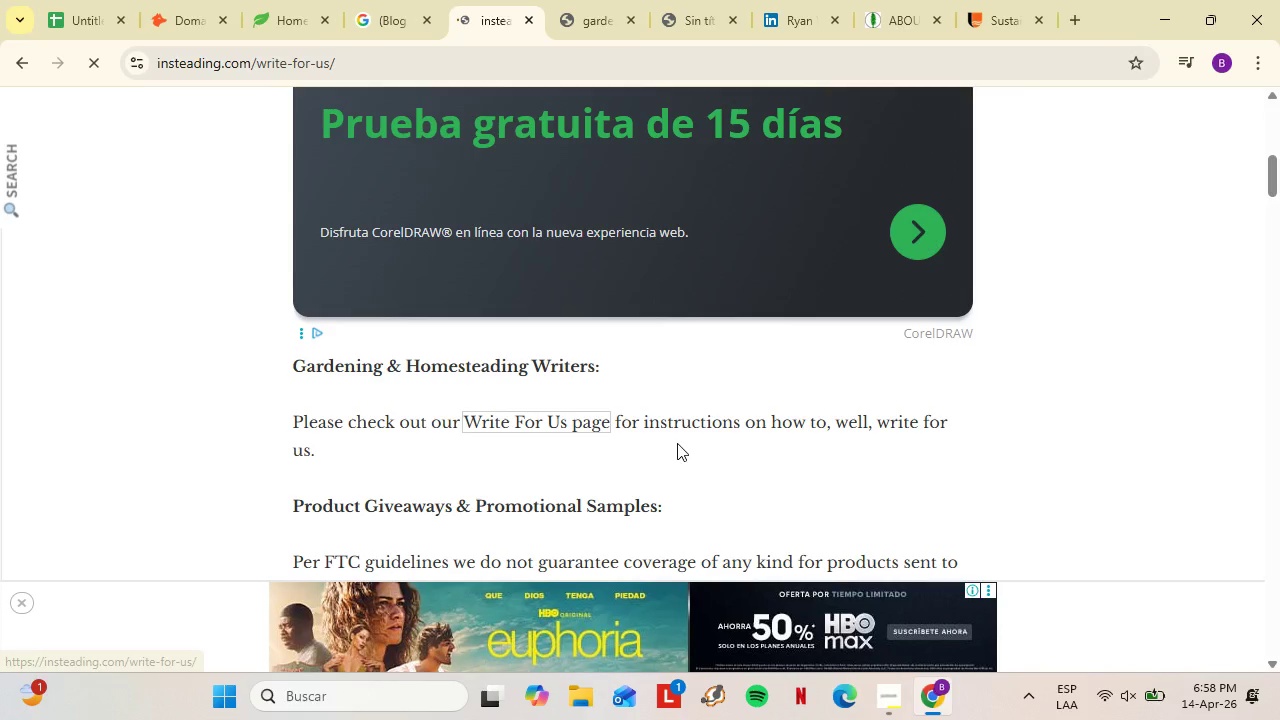 
scroll: coordinate [163, 455], scroll_direction: down, amount: 1.0
 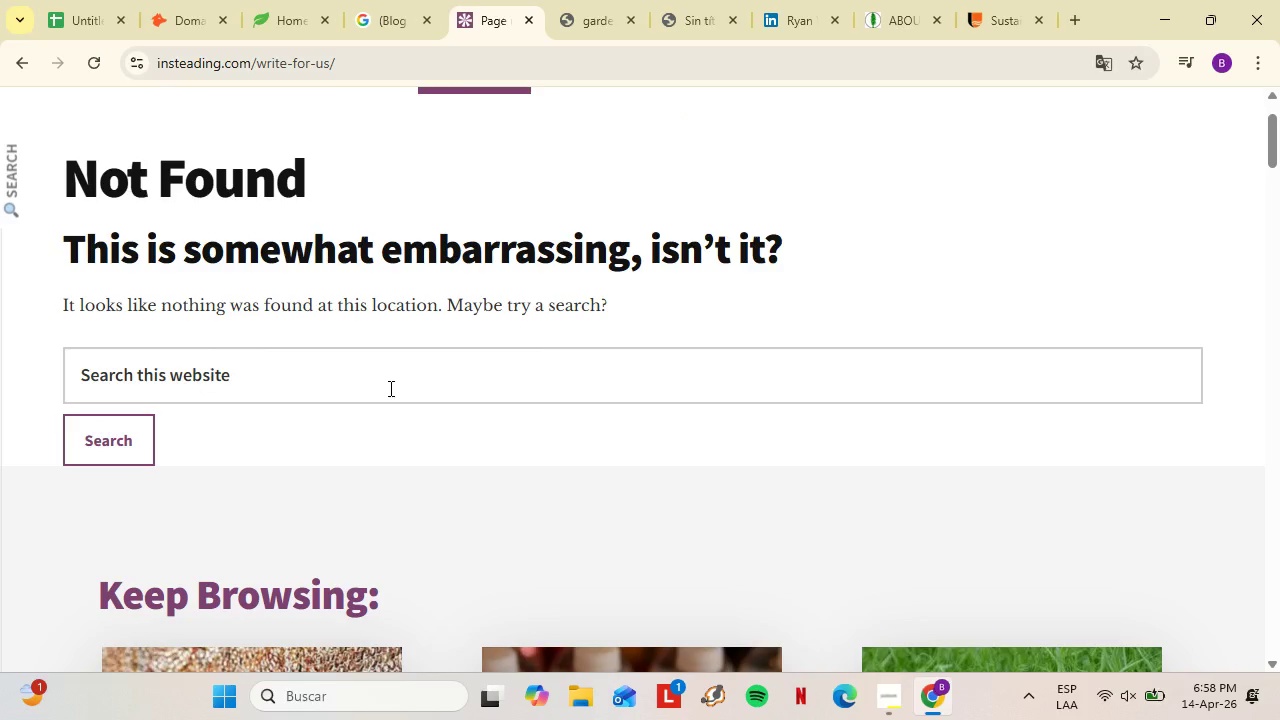 
left_click([223, 473])
 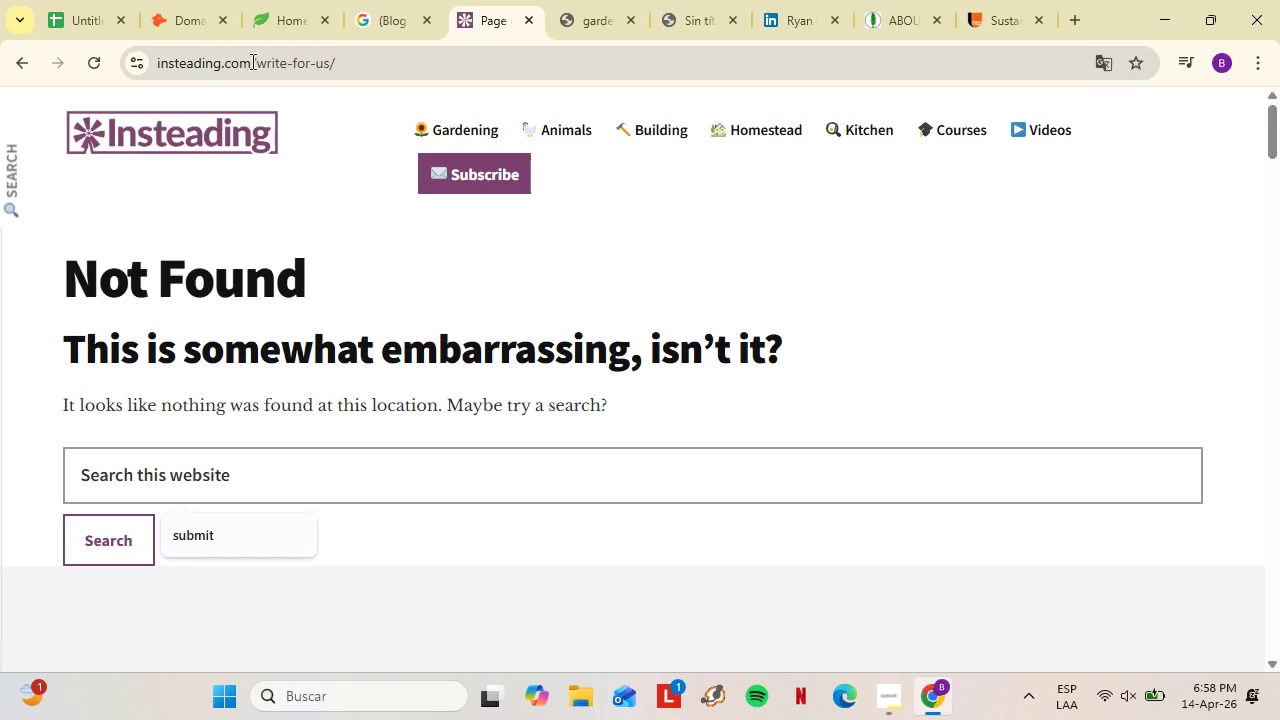 
scroll: coordinate [389, 387], scroll_direction: up, amount: 1.0
 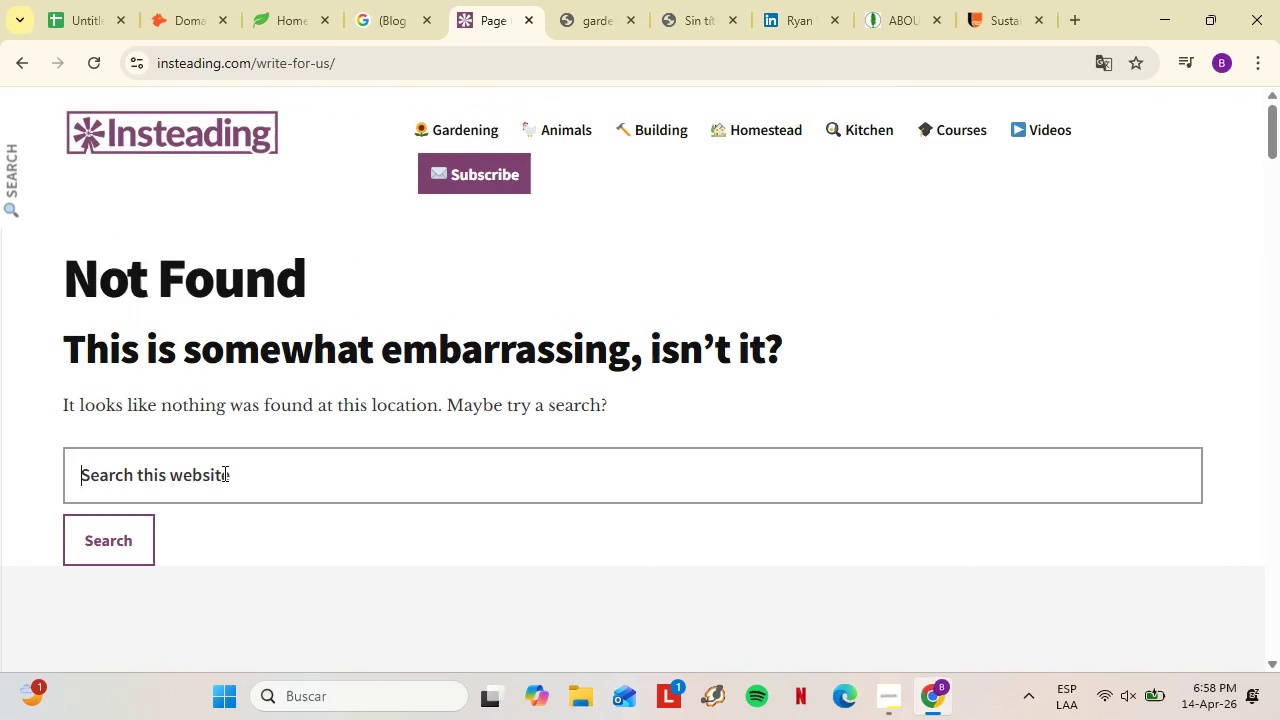 
left_click_drag(start_coordinate=[250, 61], to_coordinate=[155, 75])
 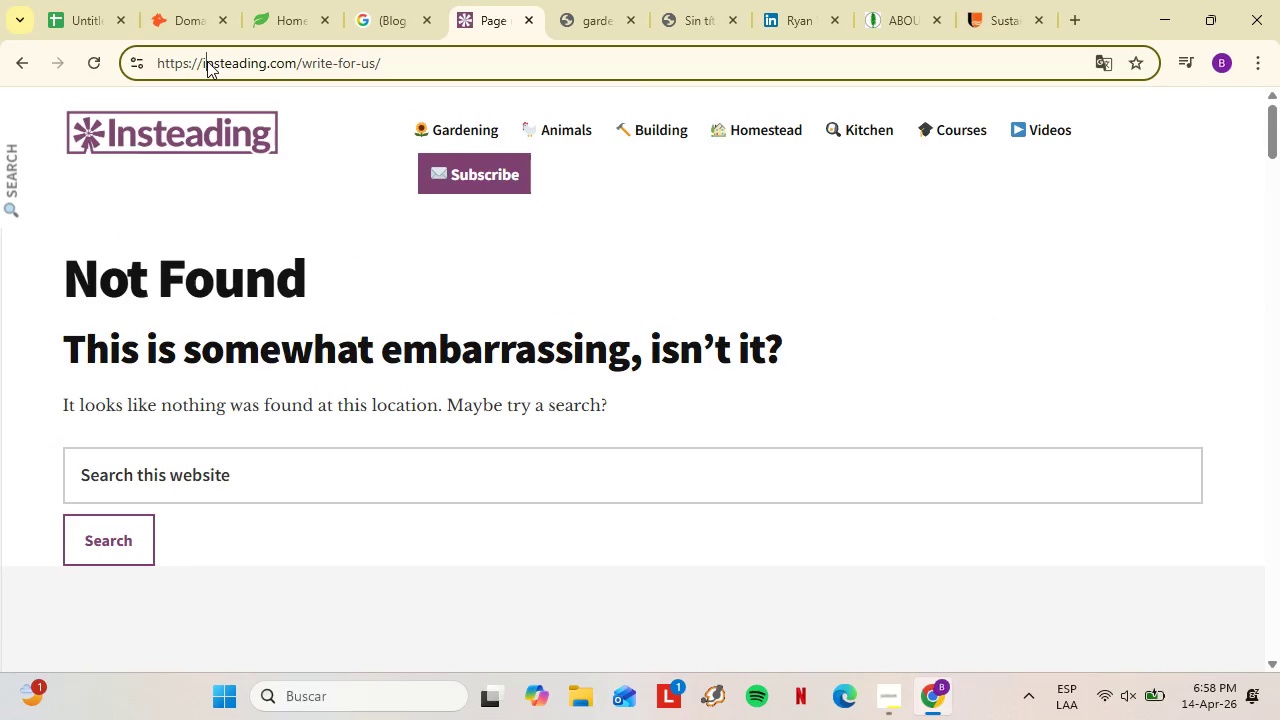 
left_click([207, 61])
 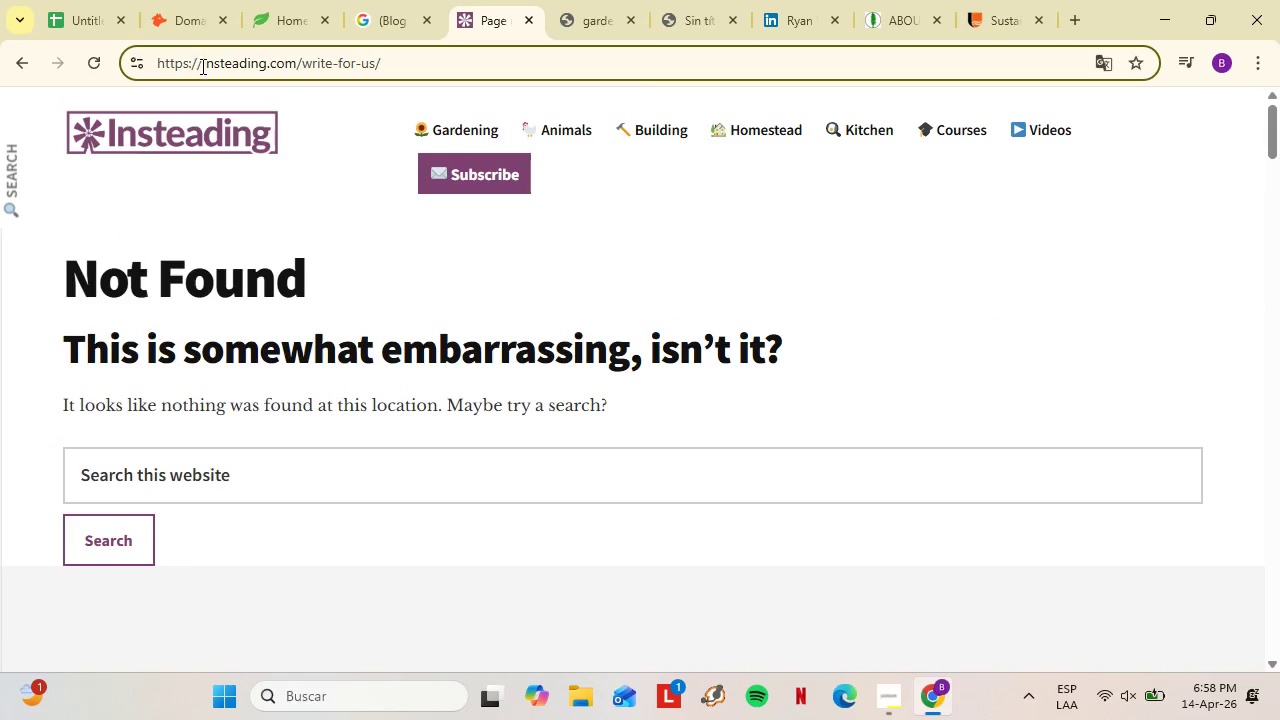 
left_click_drag(start_coordinate=[201, 66], to_coordinate=[294, 67])
 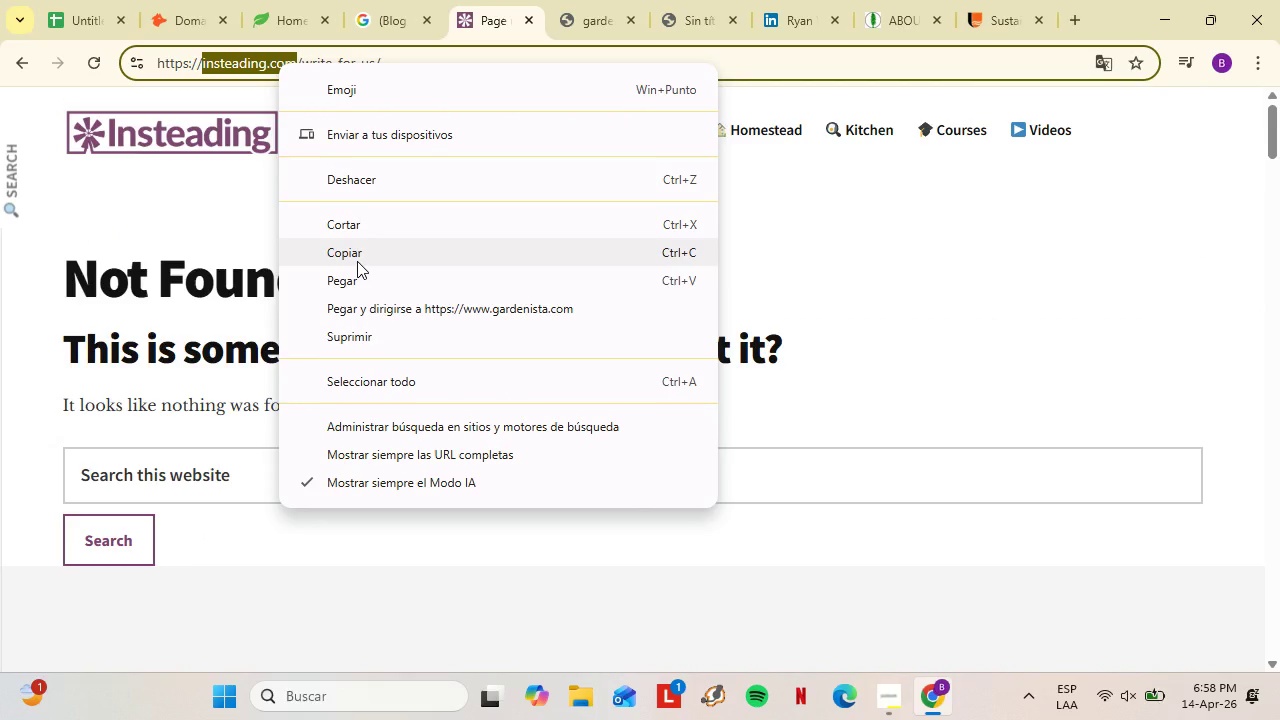 
left_click([357, 261])
 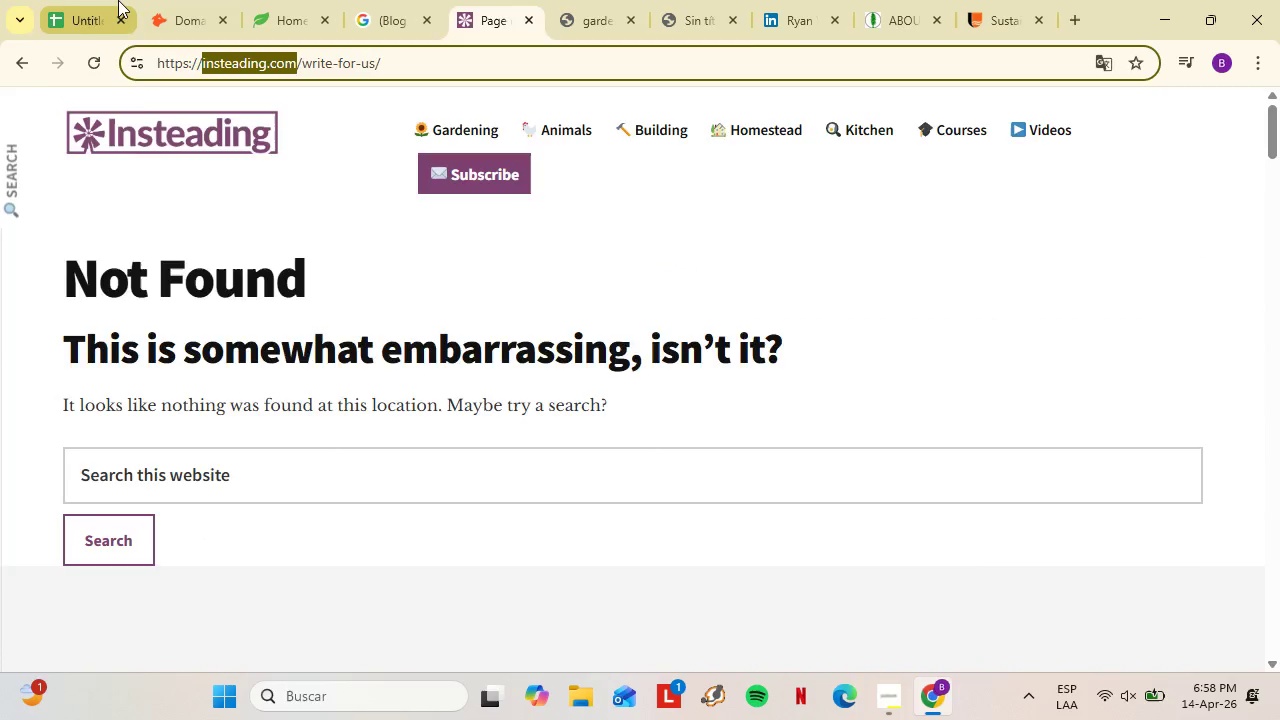 
left_click([118, 0])
 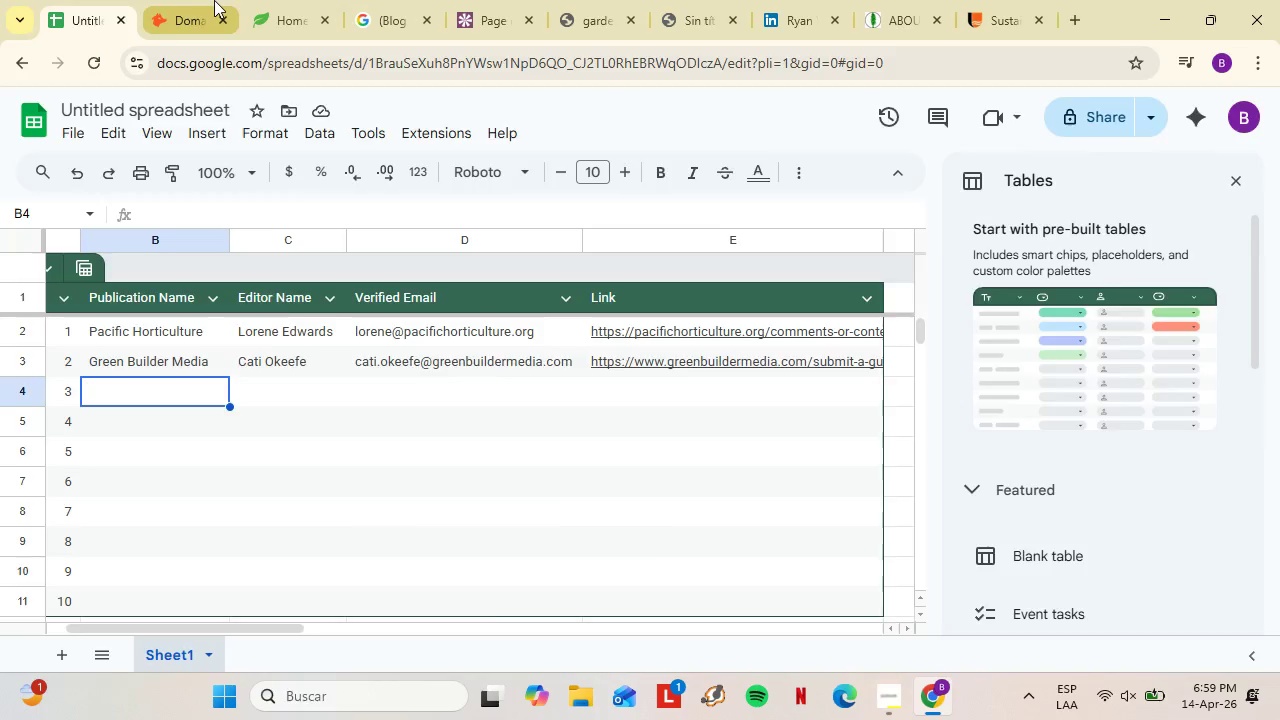 
left_click([214, 0])
 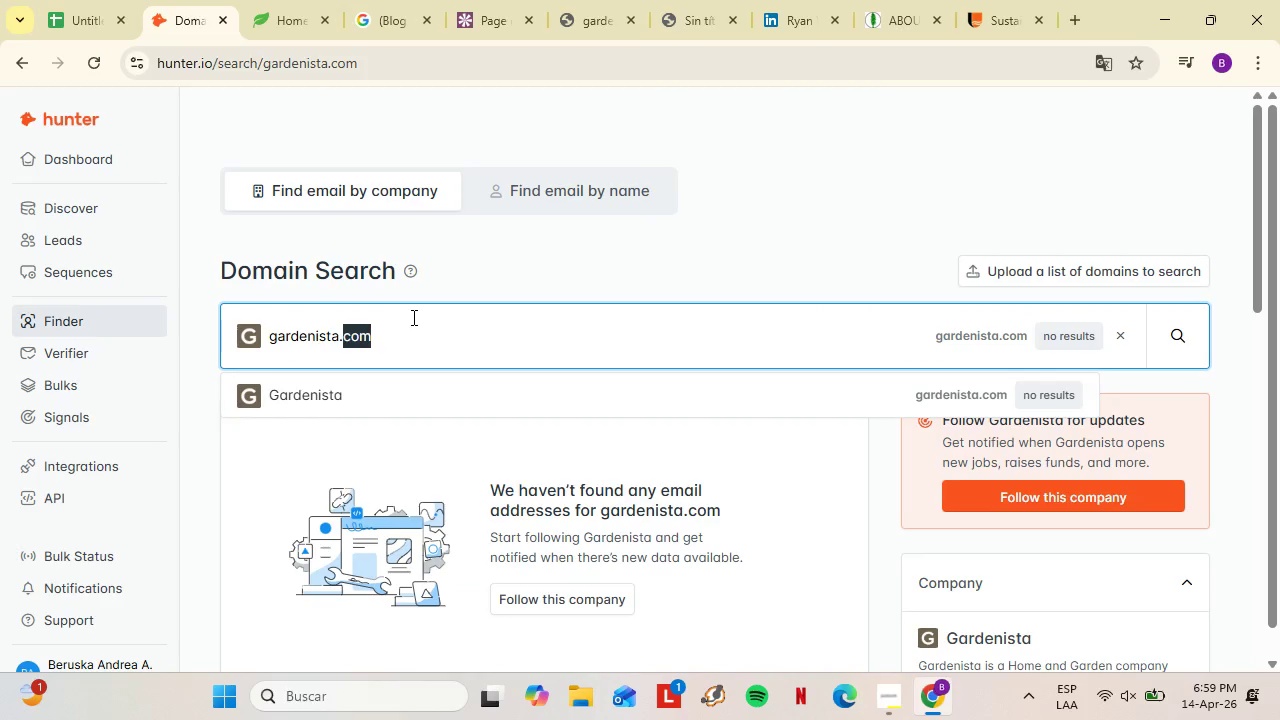 
double_click([412, 317])
 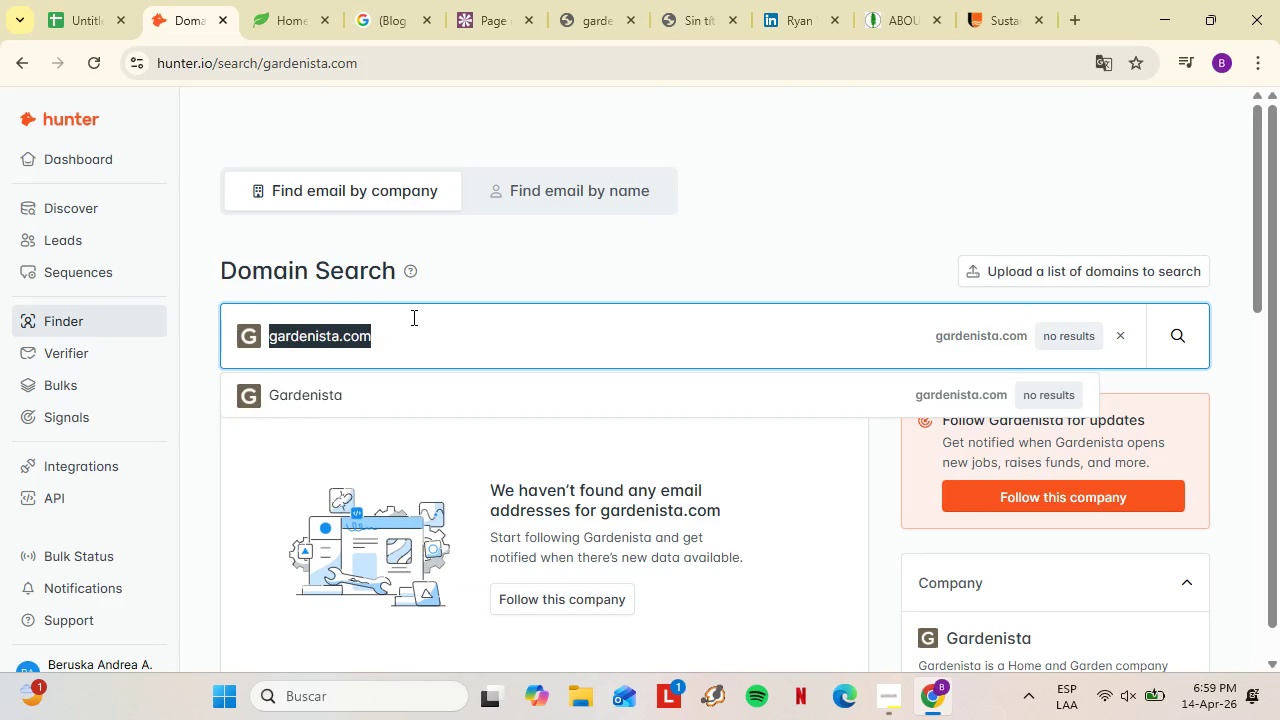 
triple_click([412, 317])
 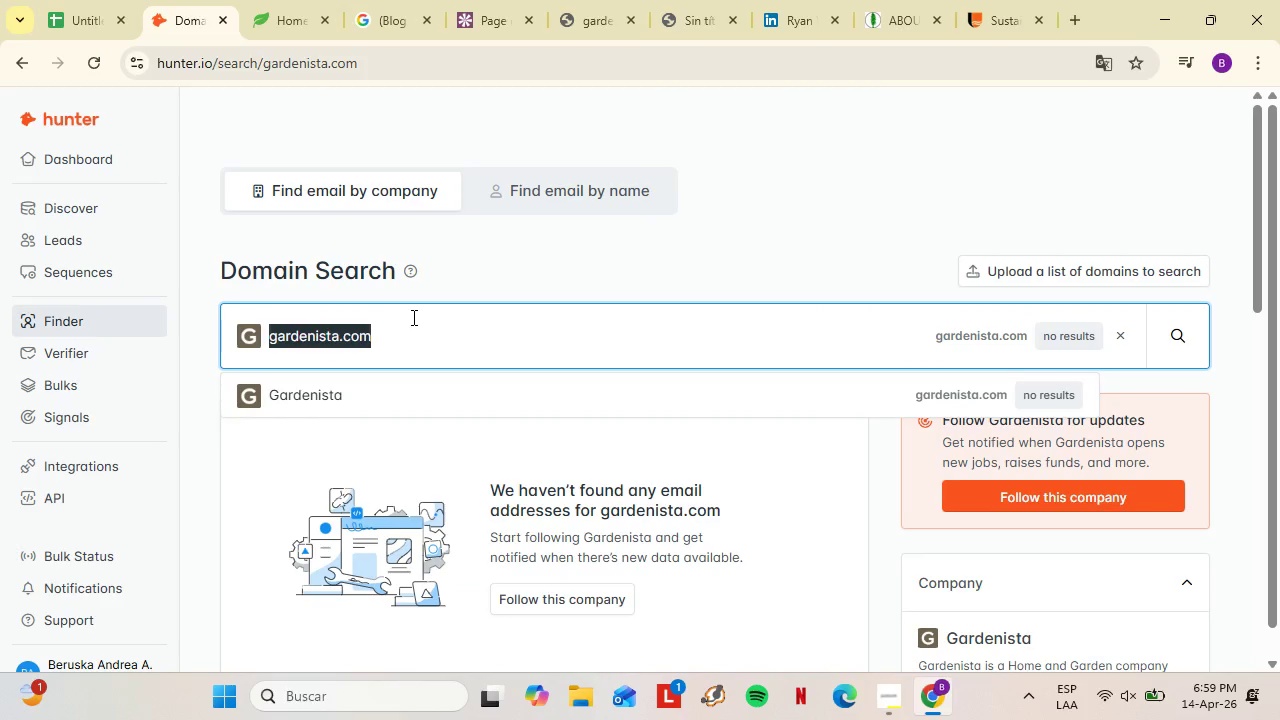 
key(Control+V)
 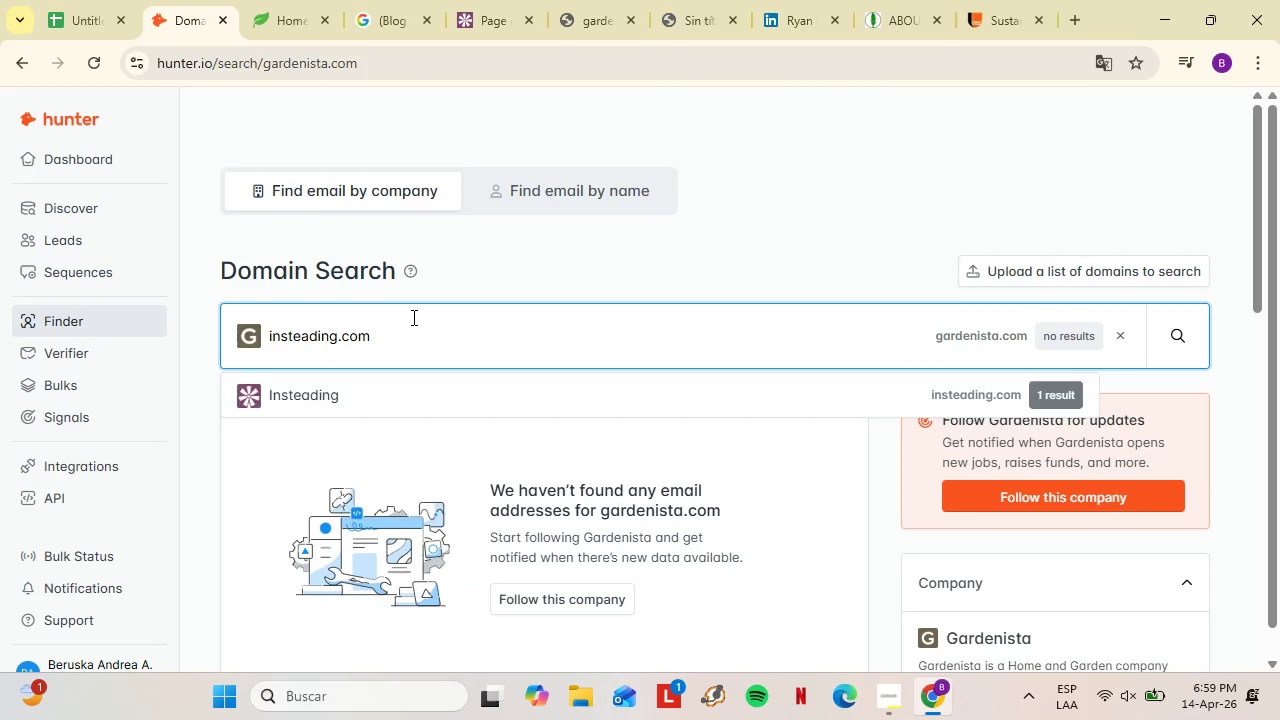 
key(Enter)
 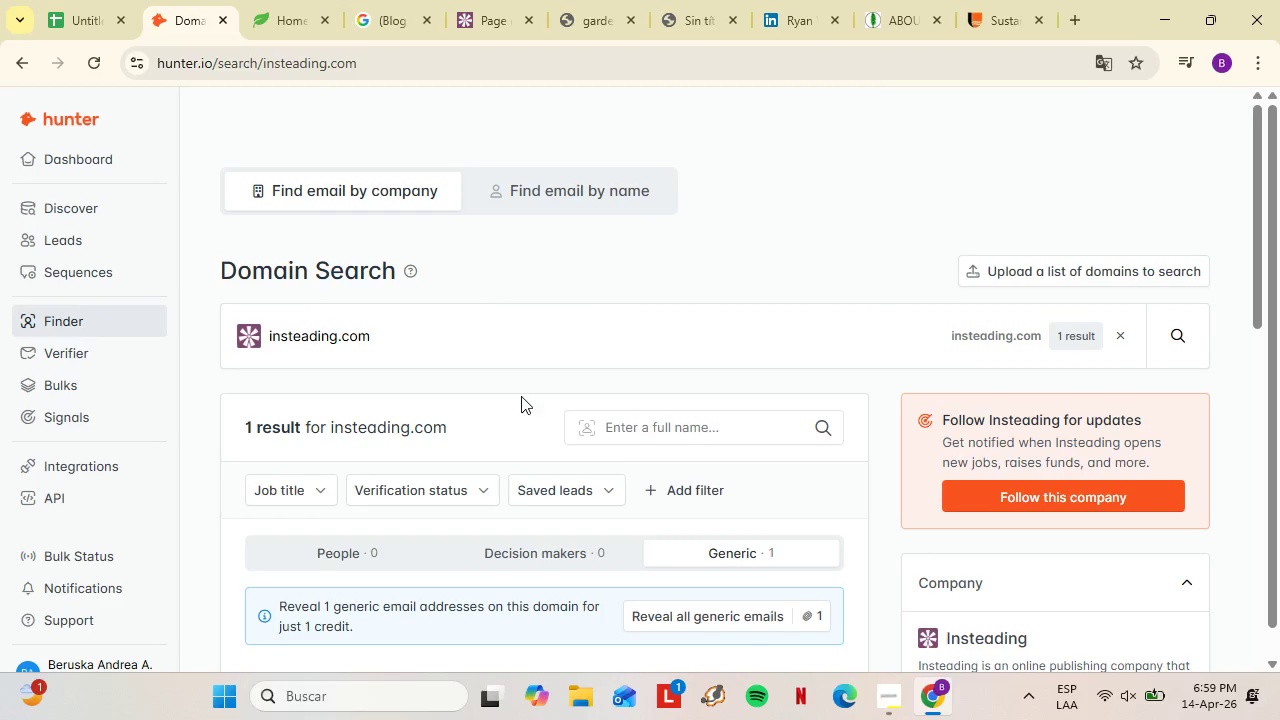 
left_click([320, 0])
 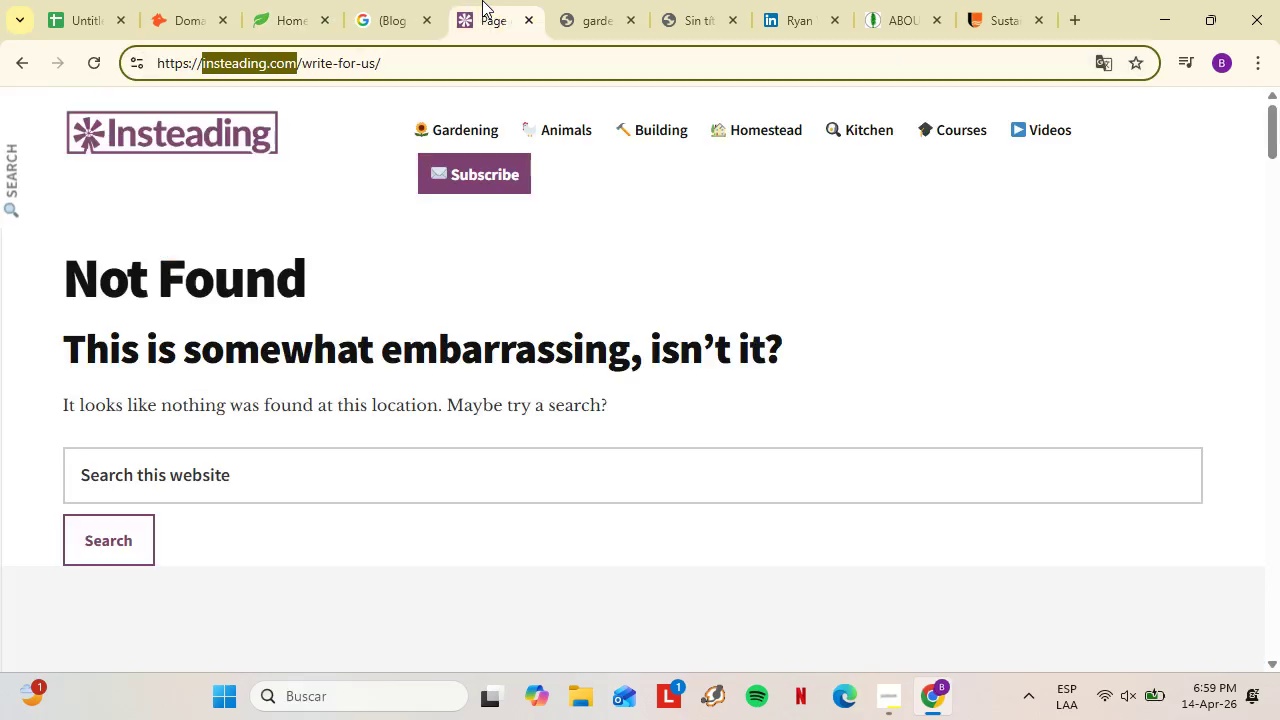 
left_click([482, 0])
 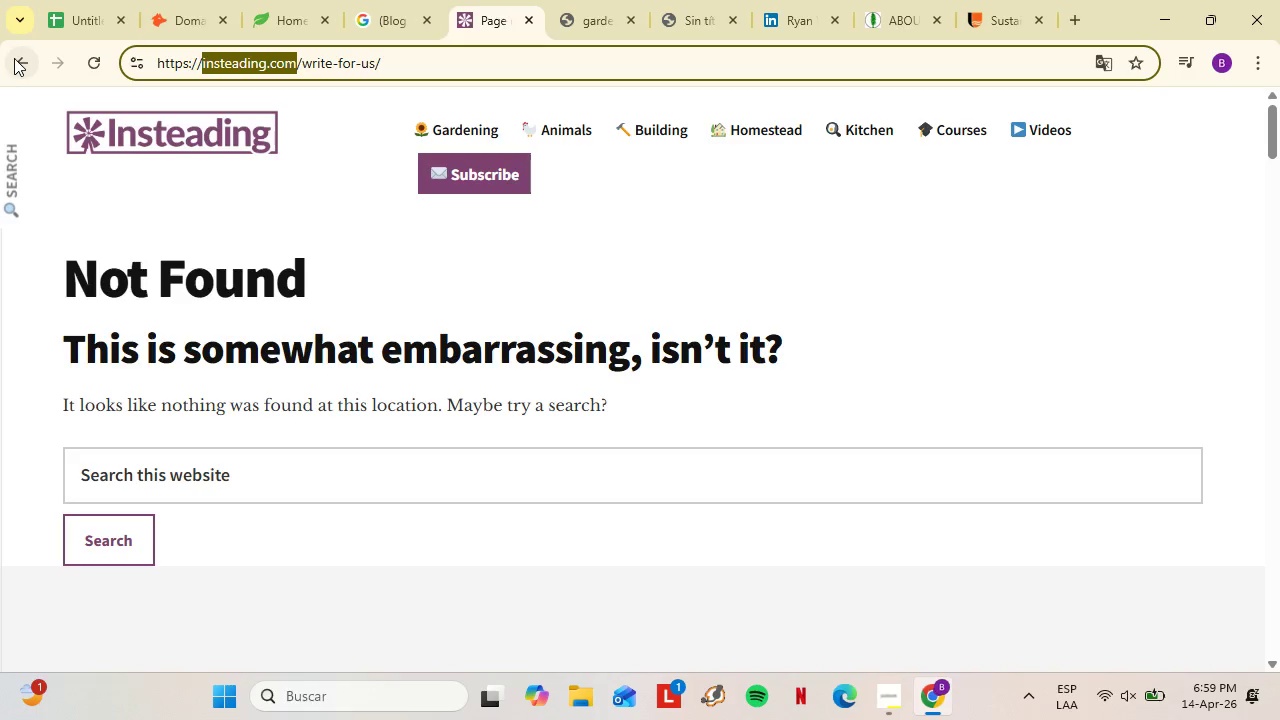 
scroll: coordinate [521, 396], scroll_direction: down, amount: 1.0
 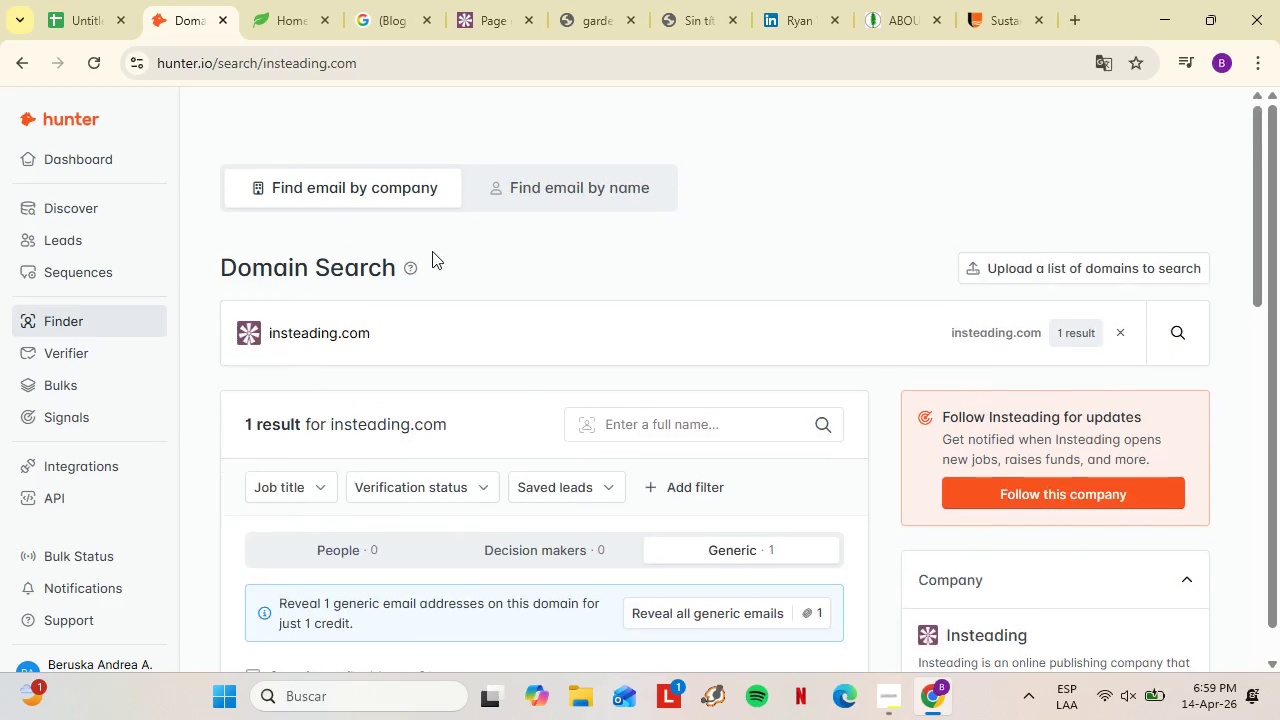 
scroll: coordinate [519, 355], scroll_direction: up, amount: 2.0
 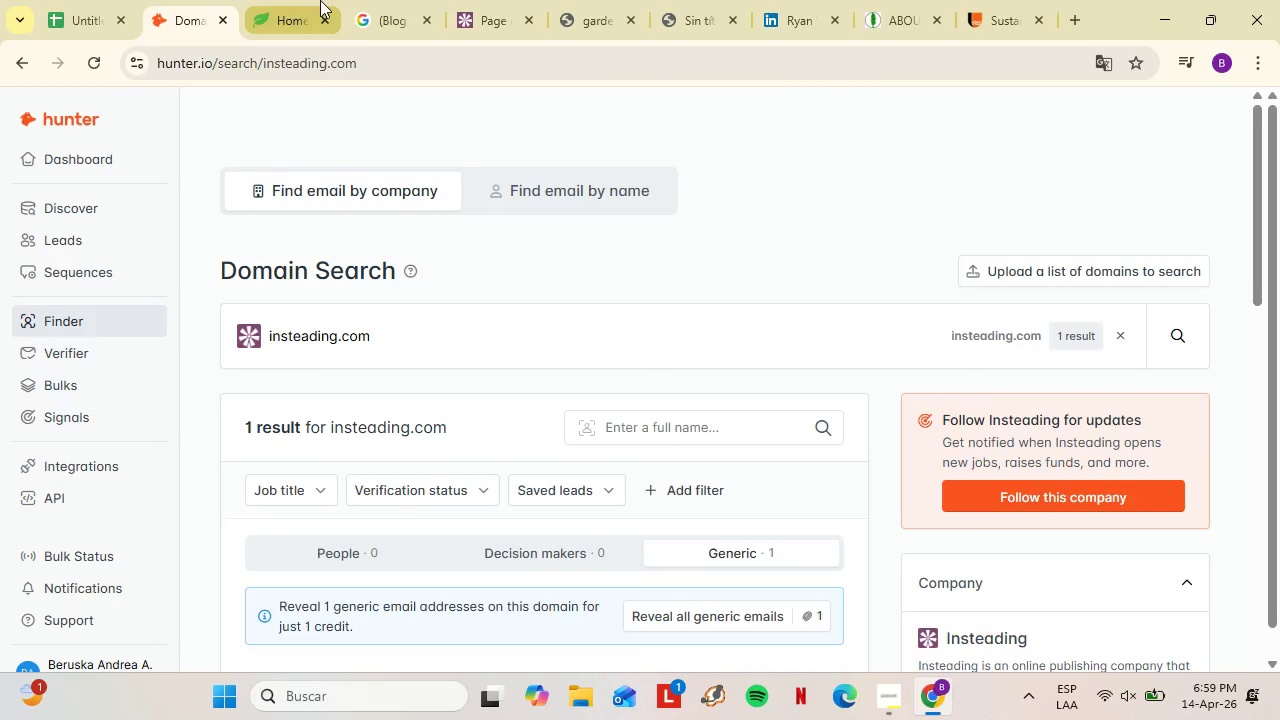 
left_click([14, 58])
 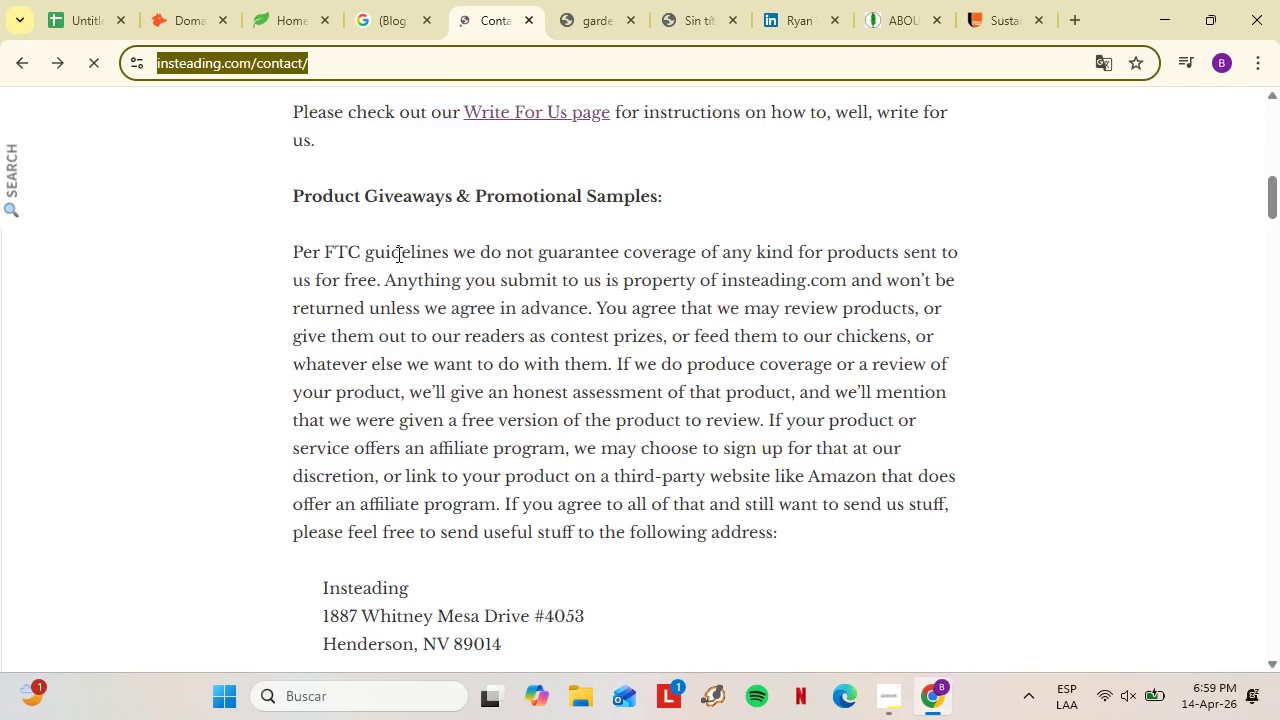 
scroll: coordinate [397, 254], scroll_direction: none, amount: 0.0
 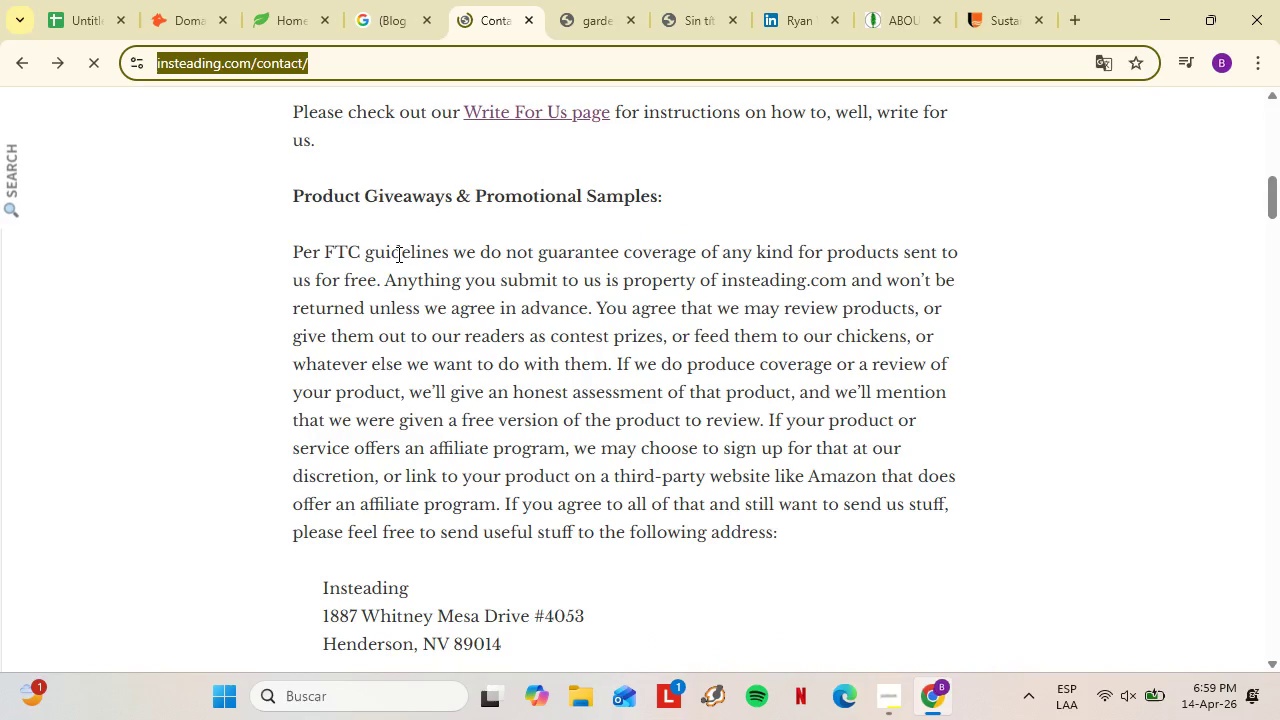 
scroll: coordinate [397, 254], scroll_direction: down, amount: 2.0
 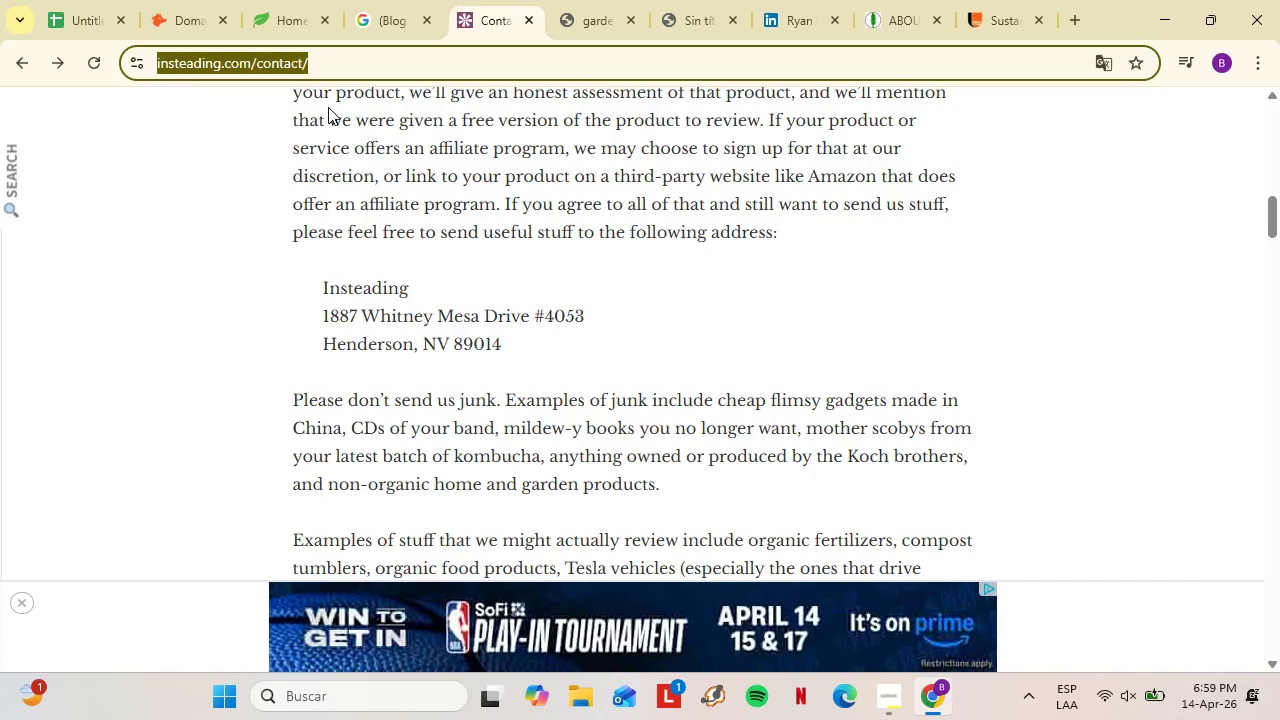 
type(tree hugger)
 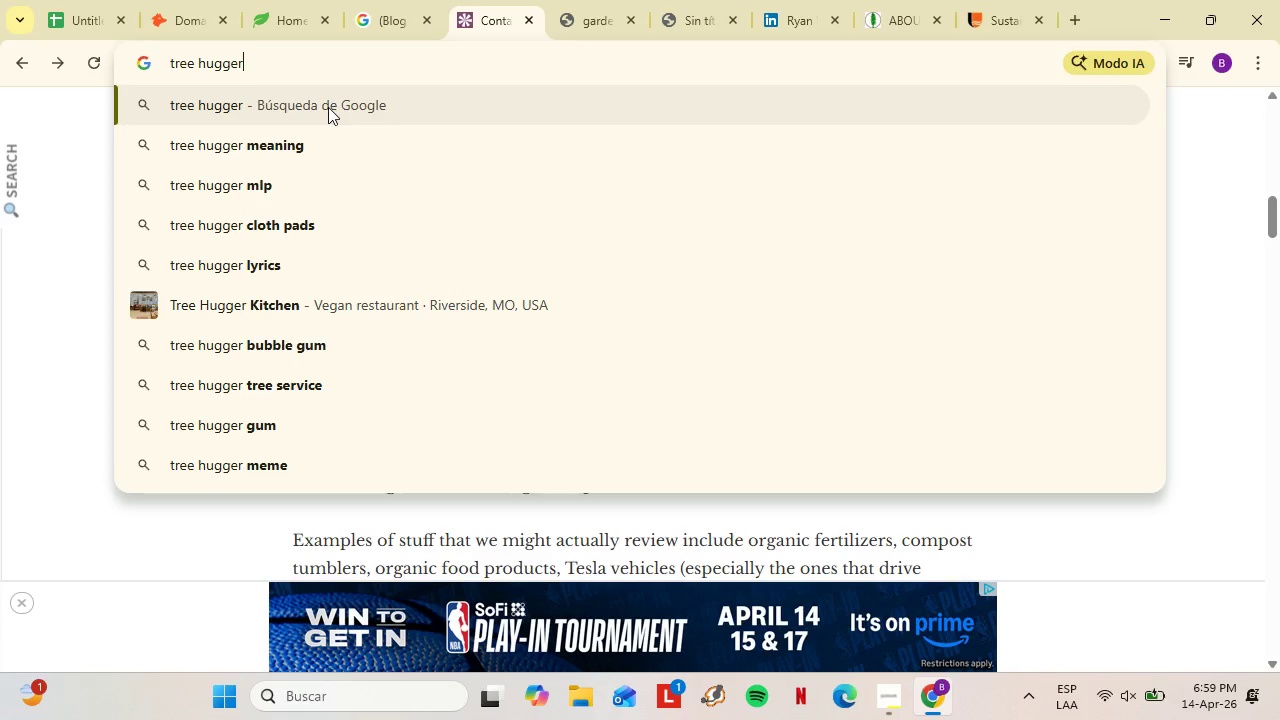 
key(Enter)
 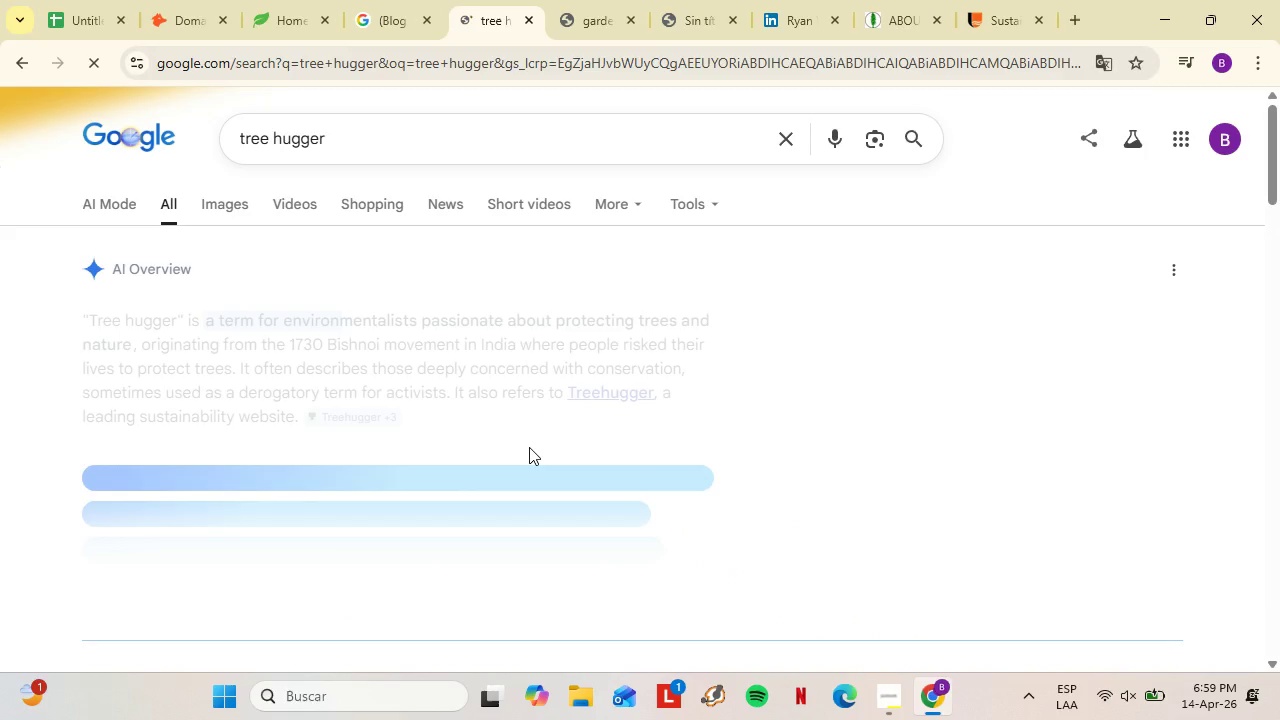 
left_click([885, 689])